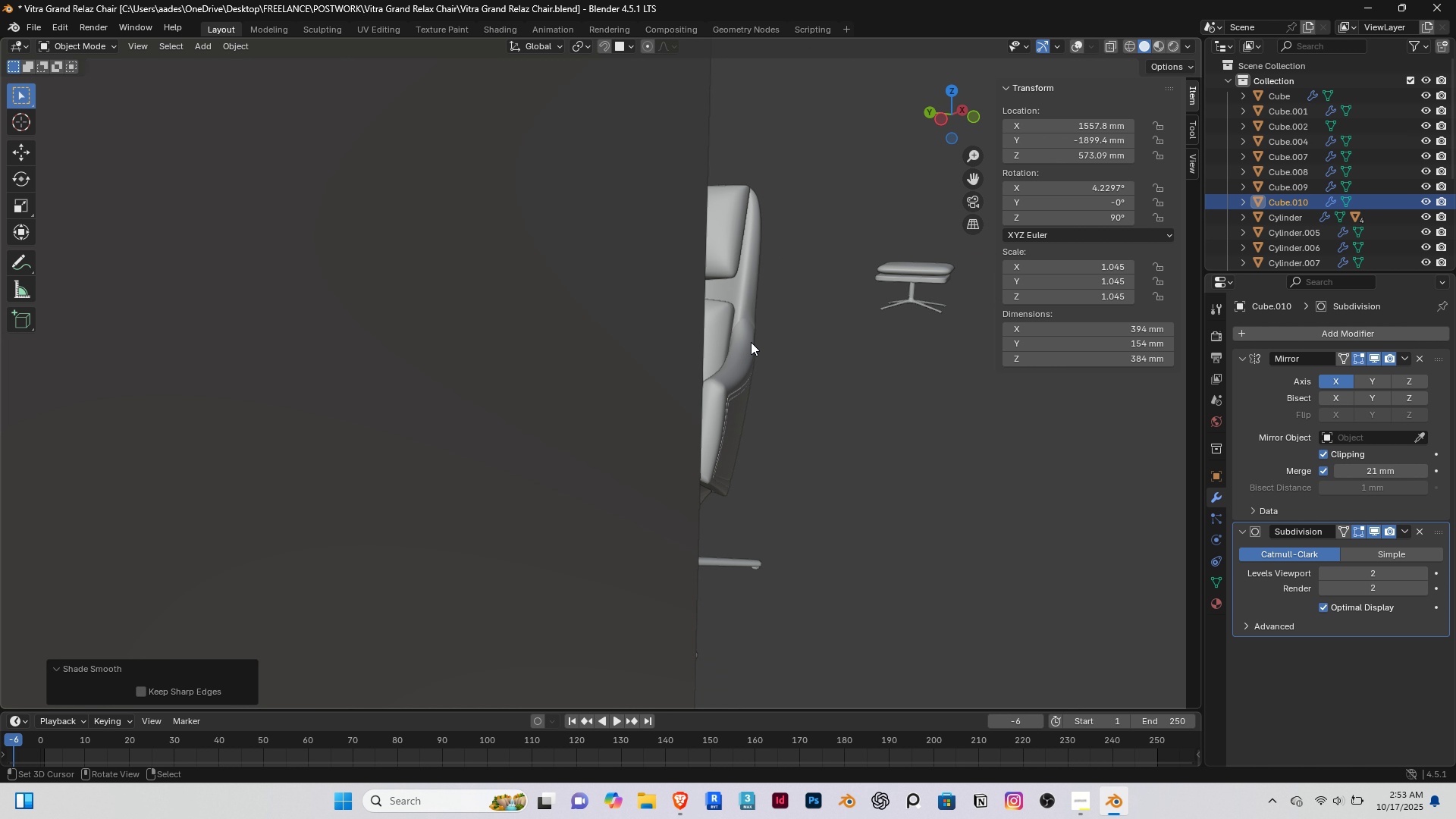 
scroll: coordinate [751, 342], scroll_direction: none, amount: 0.0
 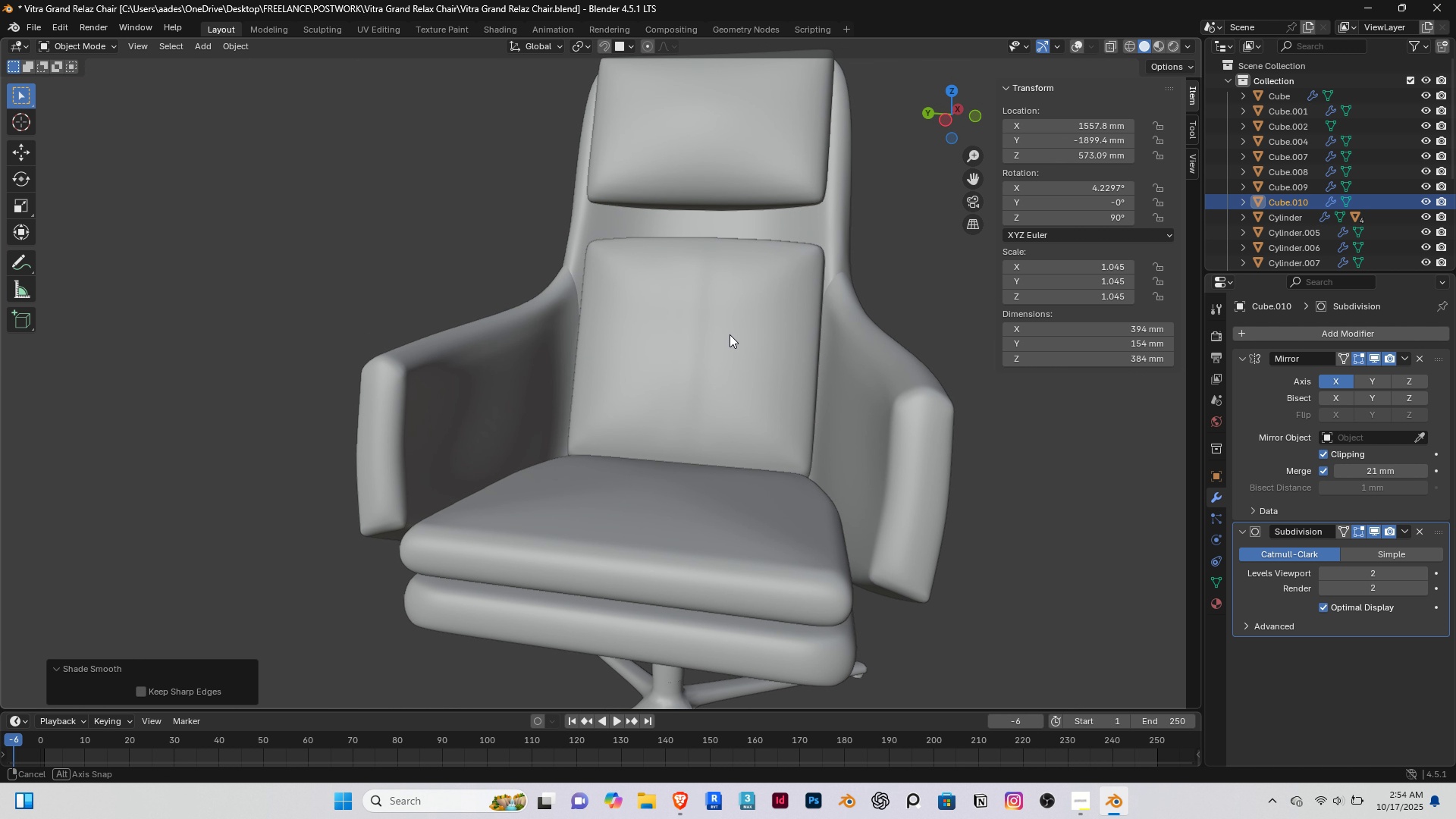 
key(Tab)
 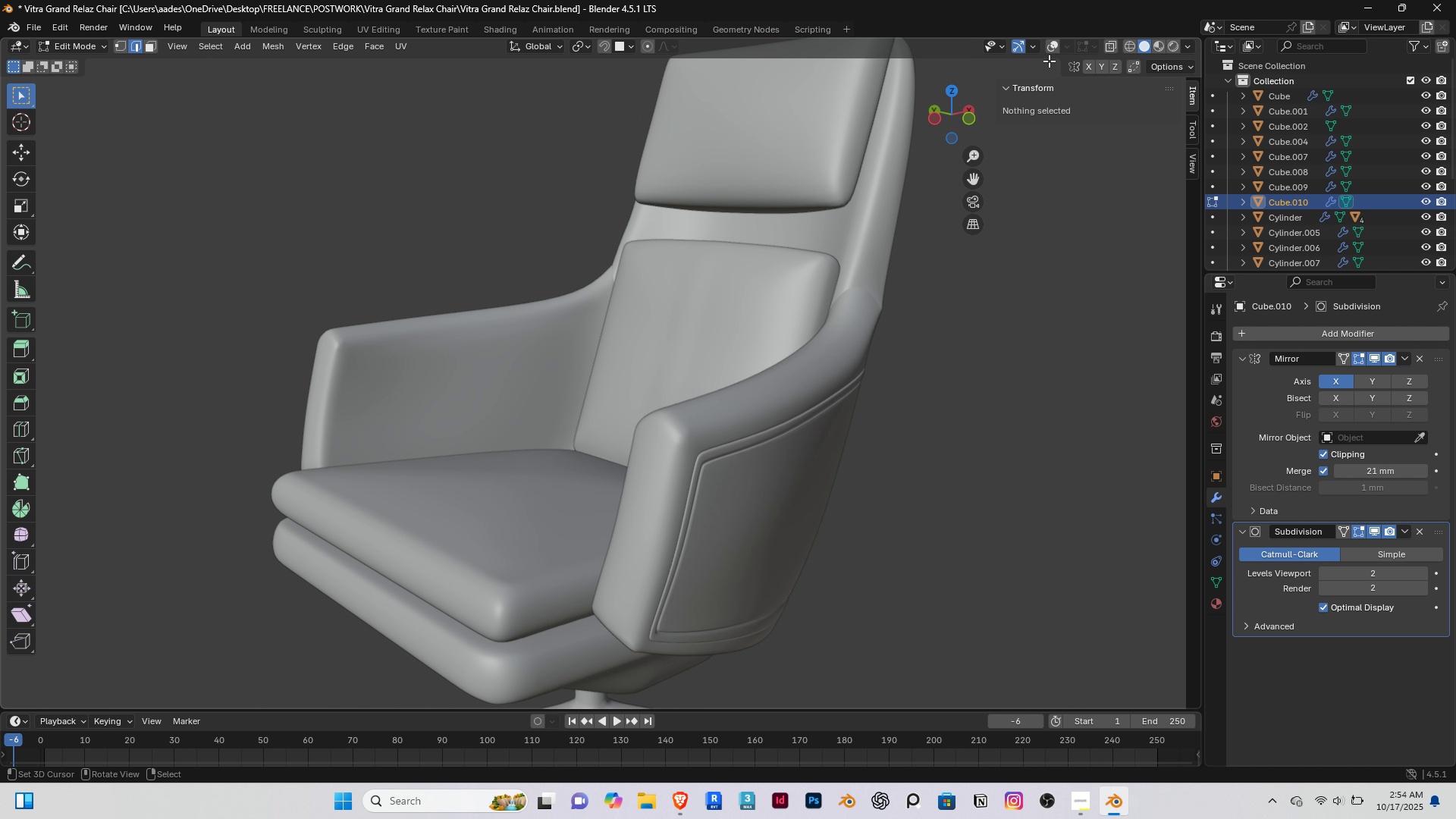 
left_click([1054, 48])
 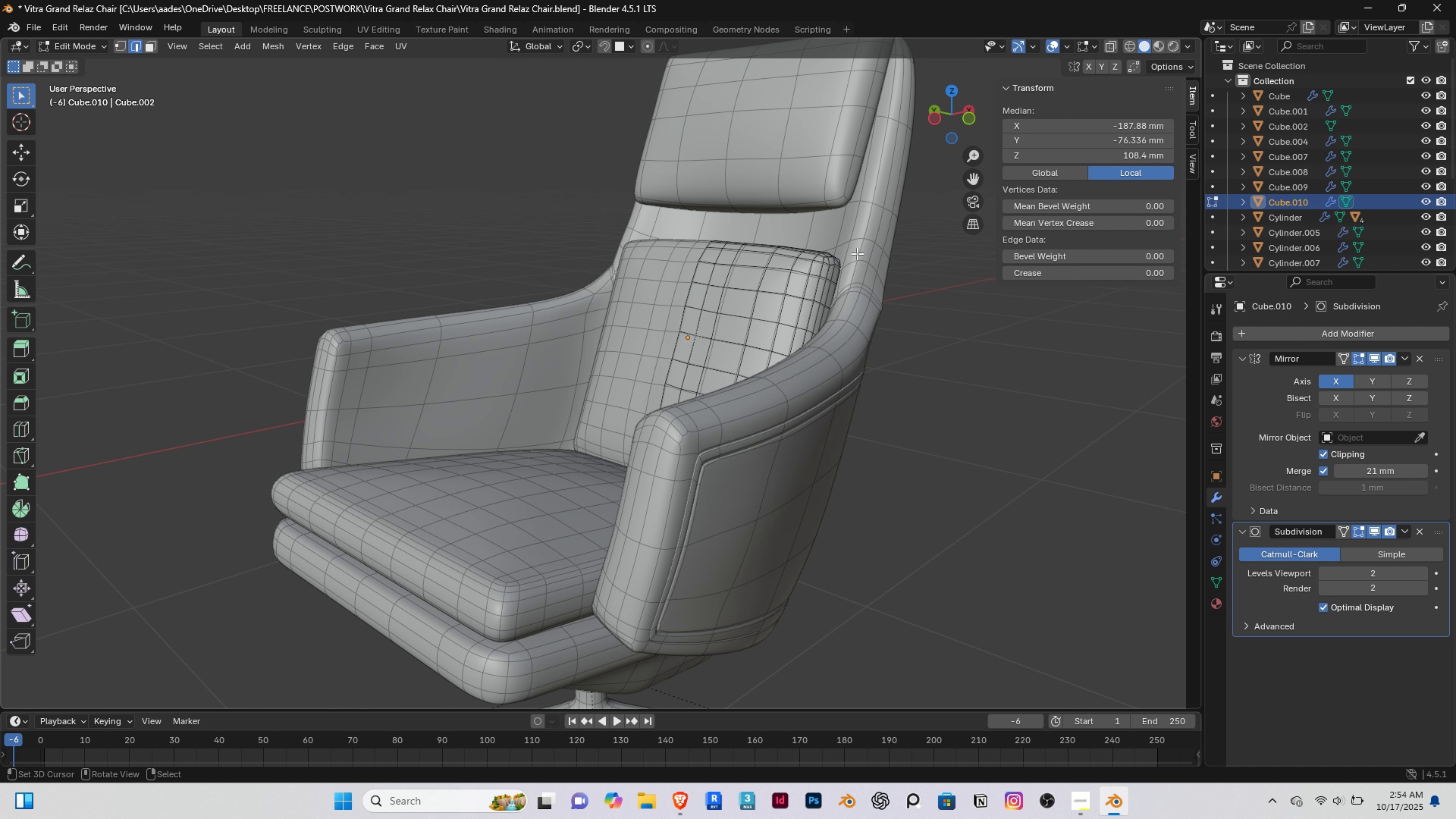 
right_click([857, 253])
 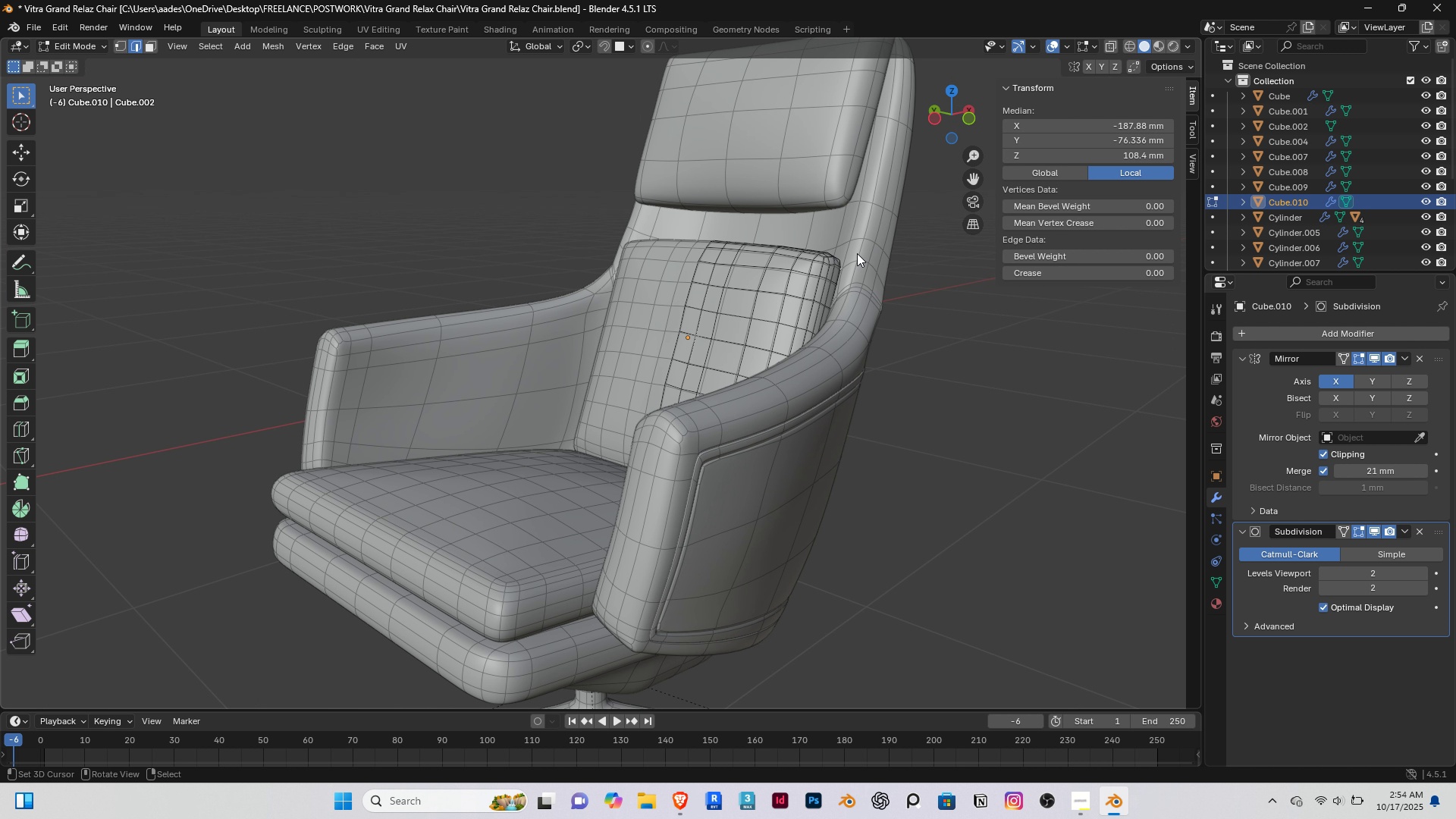 
key(Tab)
 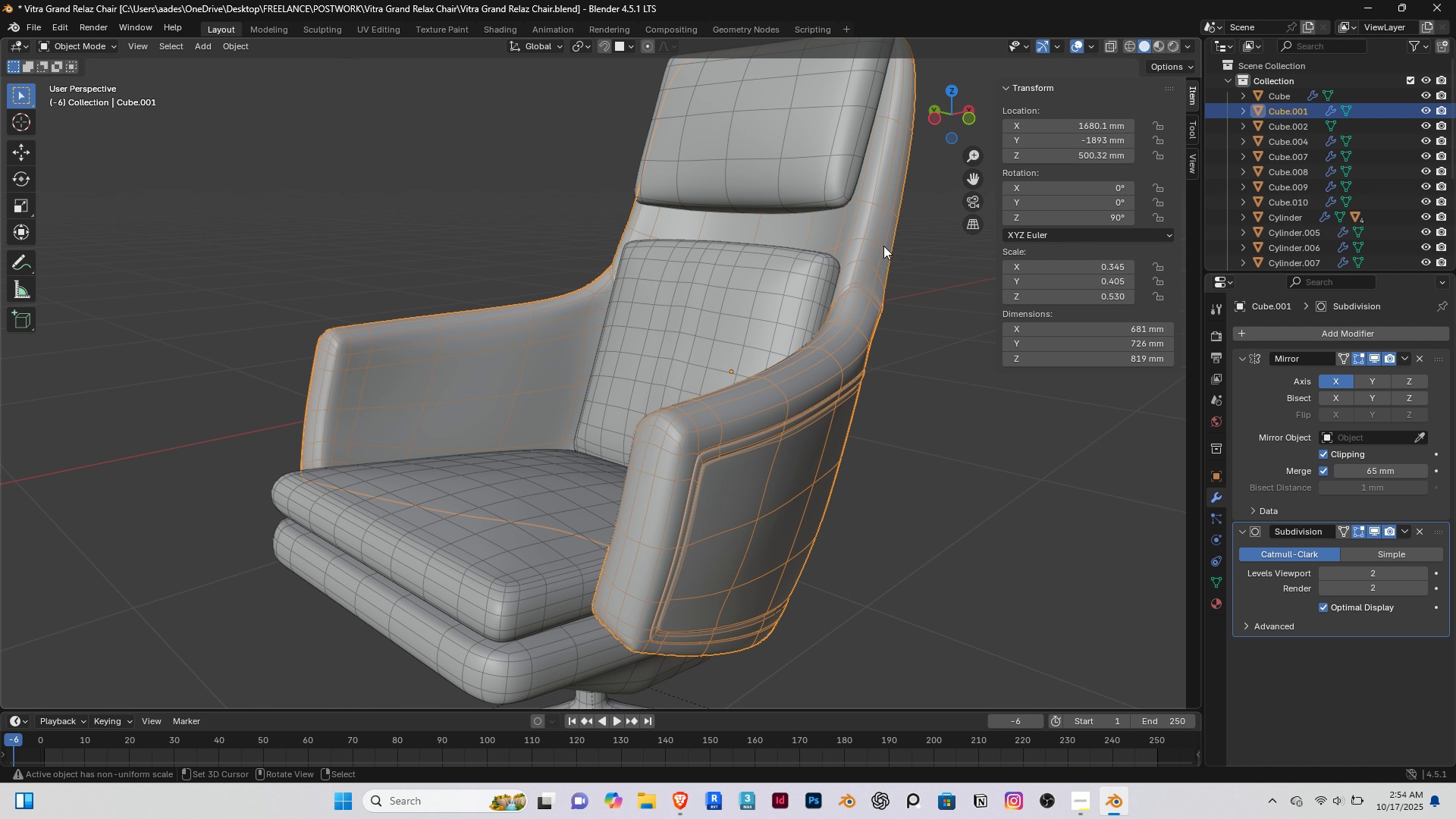 
right_click([883, 246])
 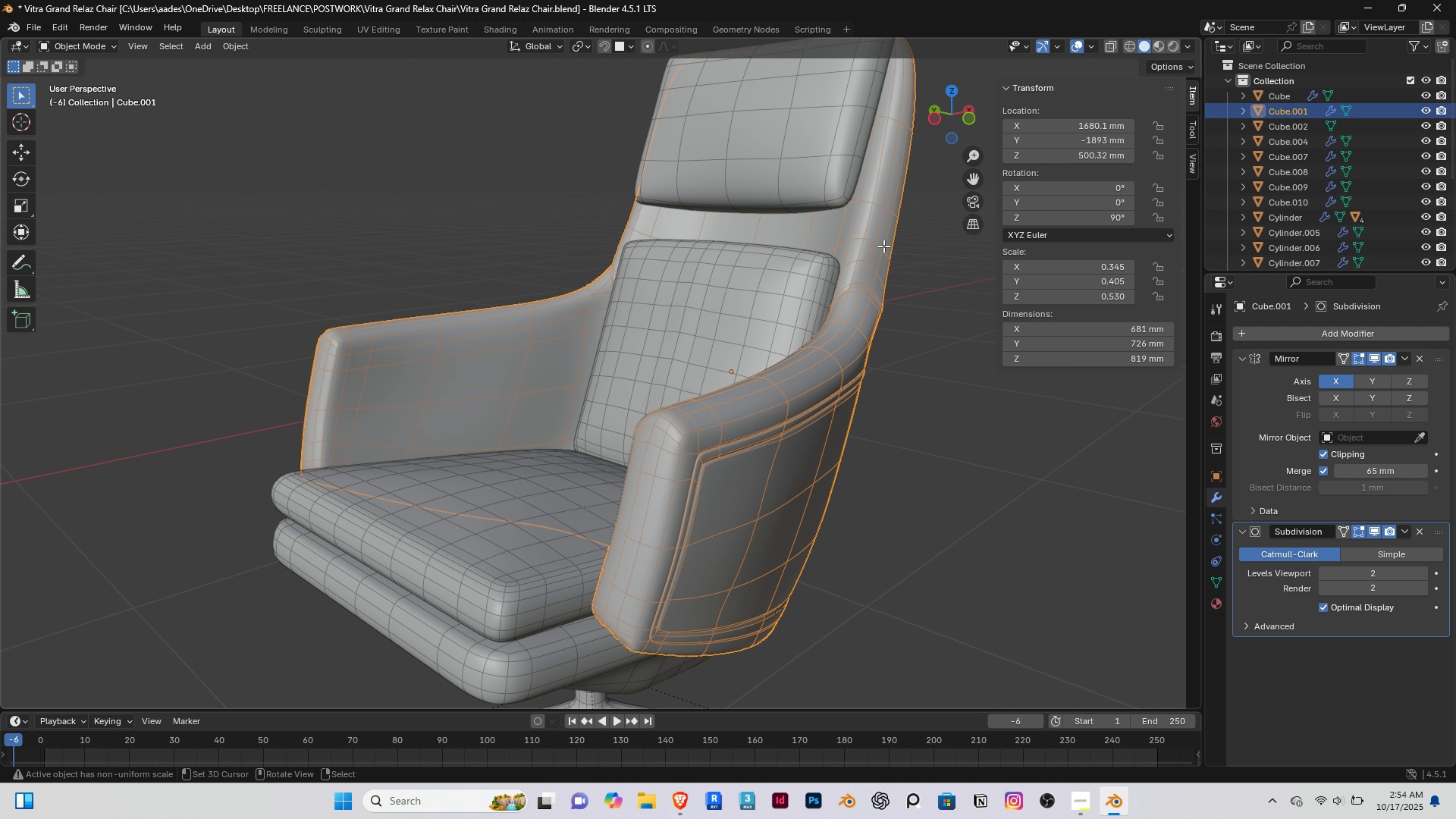 
key(Tab)
 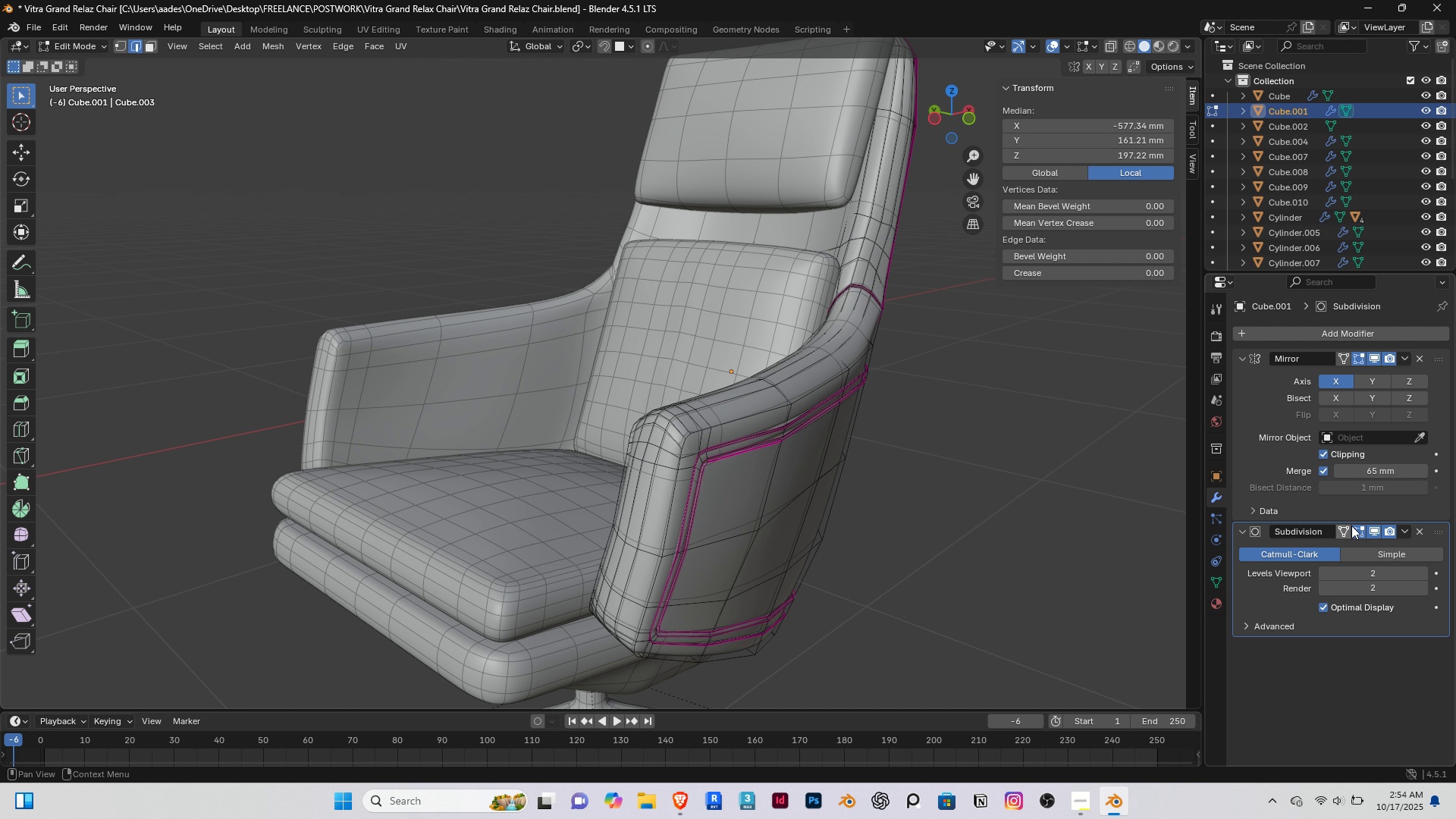 
left_click([1374, 532])
 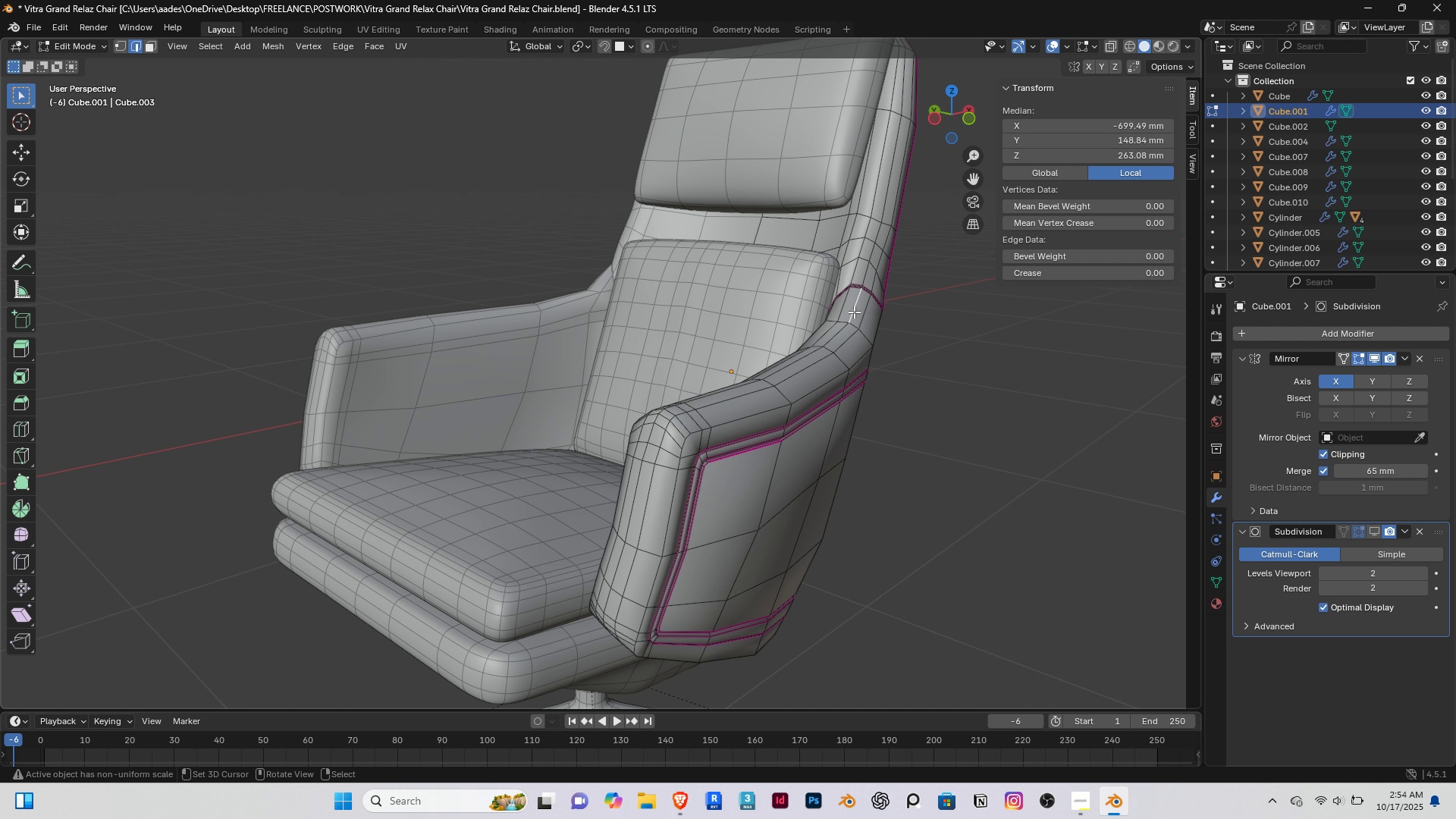 
right_click([854, 312])
 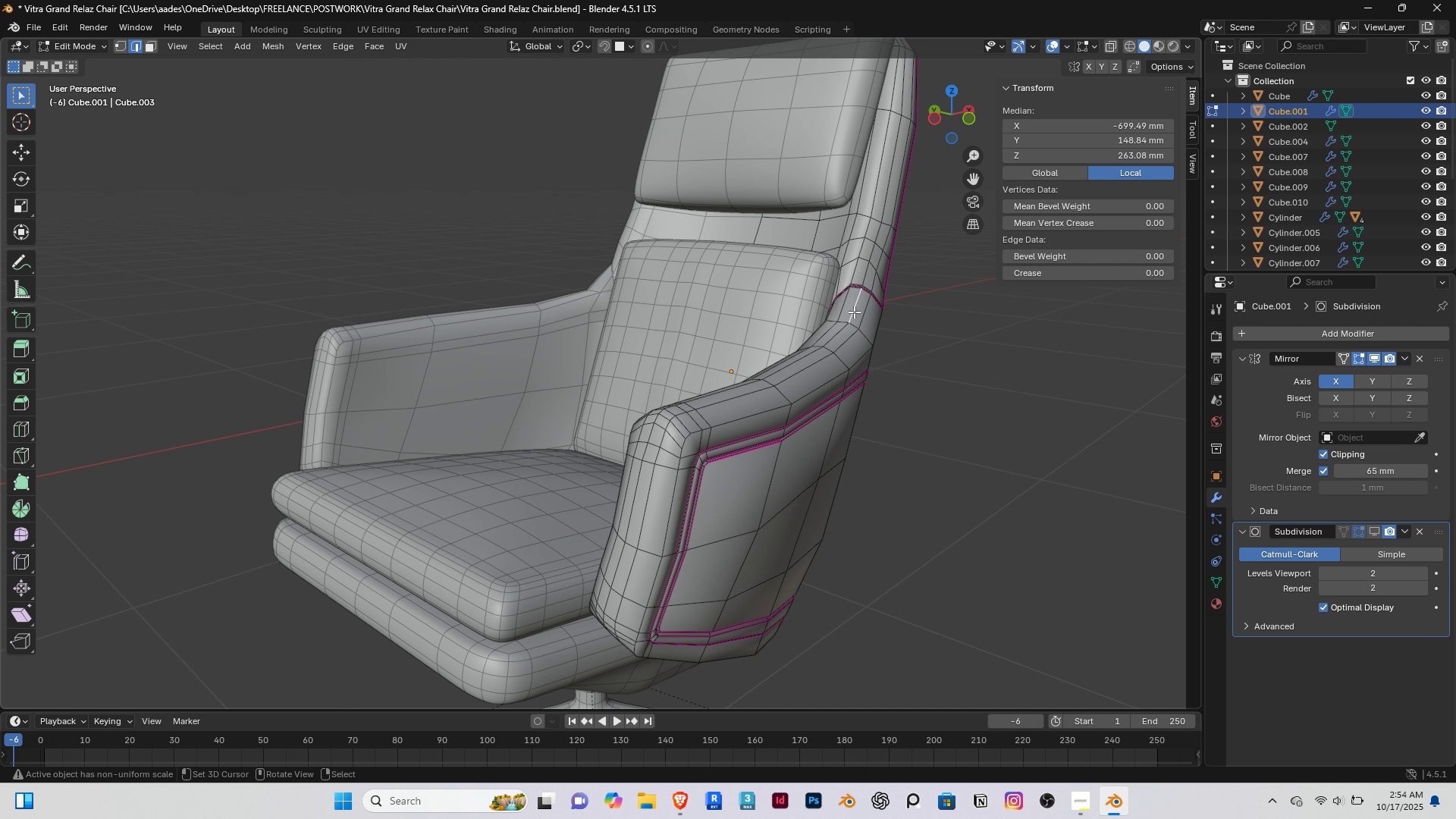 
hold_key(key=AltRight, duration=0.7)
right_click([854, 312])
 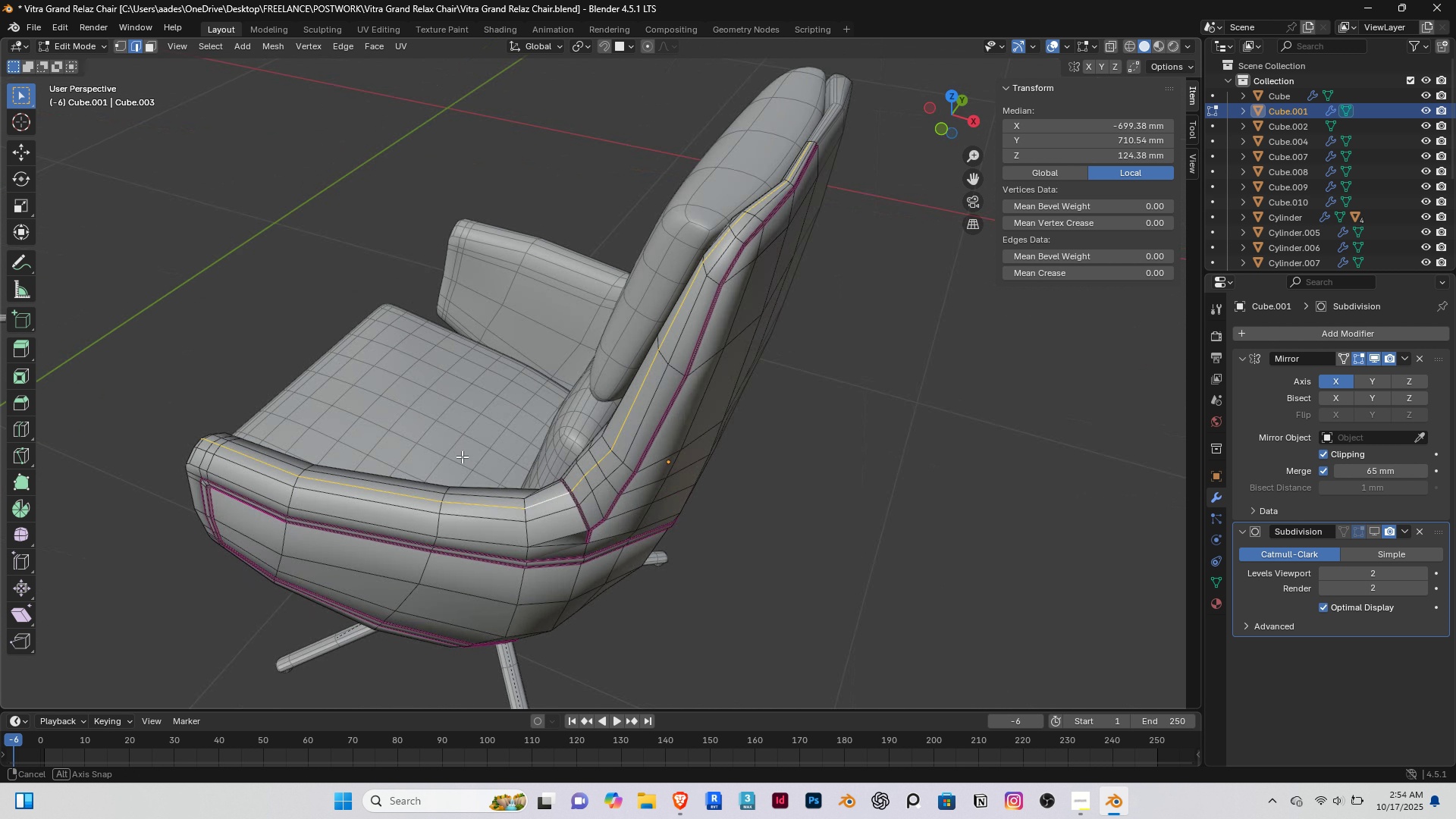 
scroll: coordinate [497, 453], scroll_direction: up, amount: 2.0
 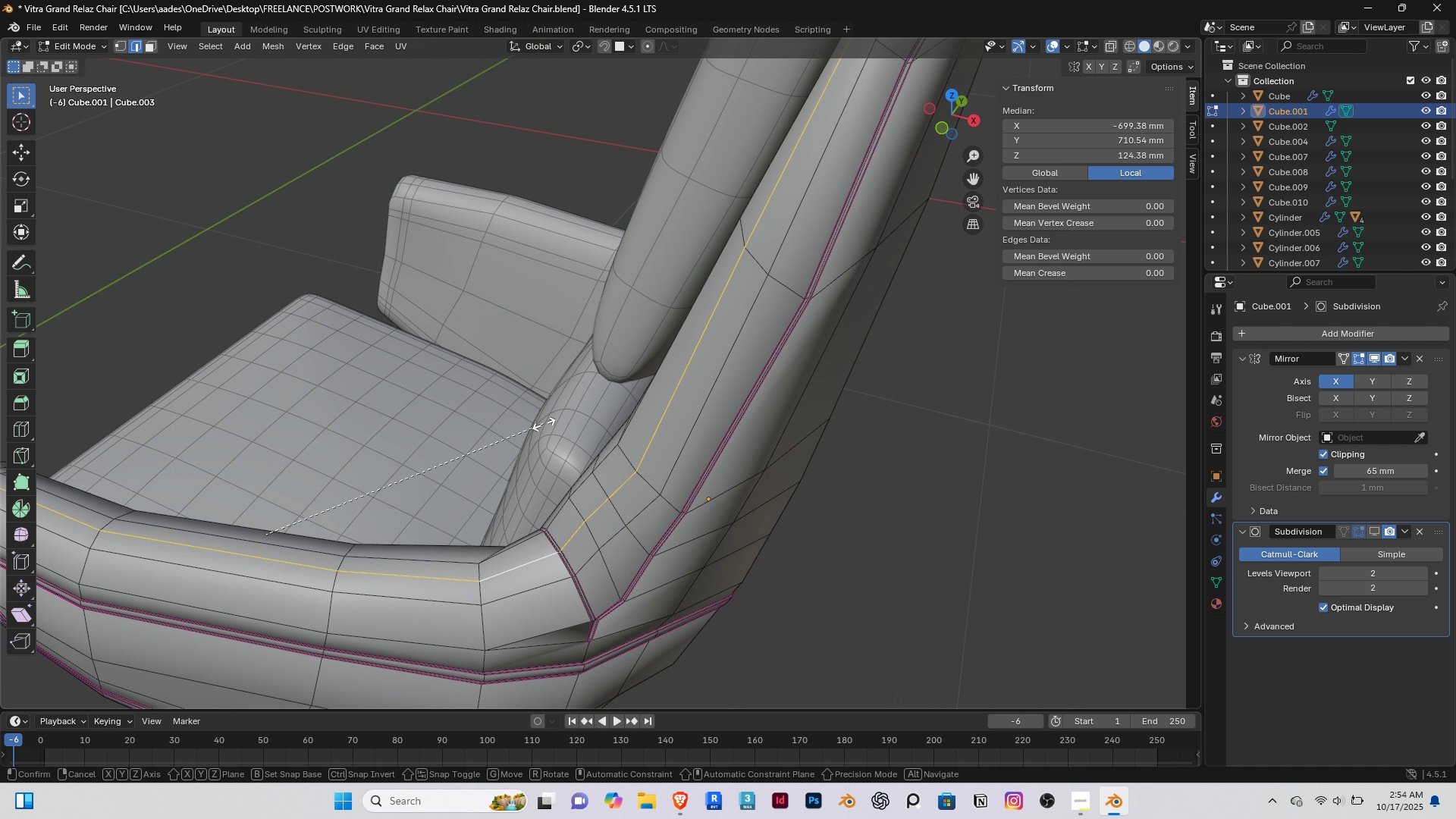 
key(S)
 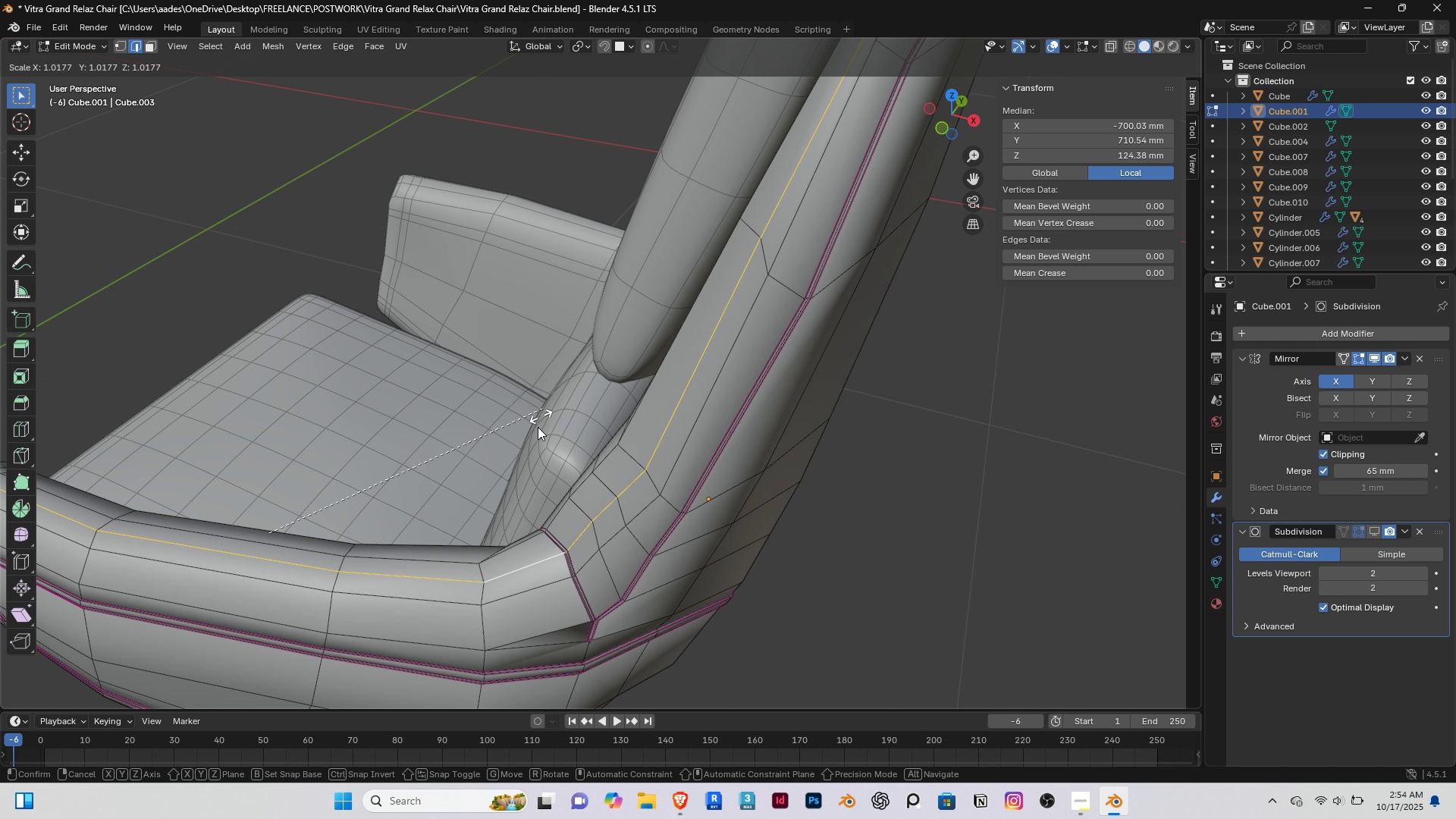 
right_click([538, 427])
 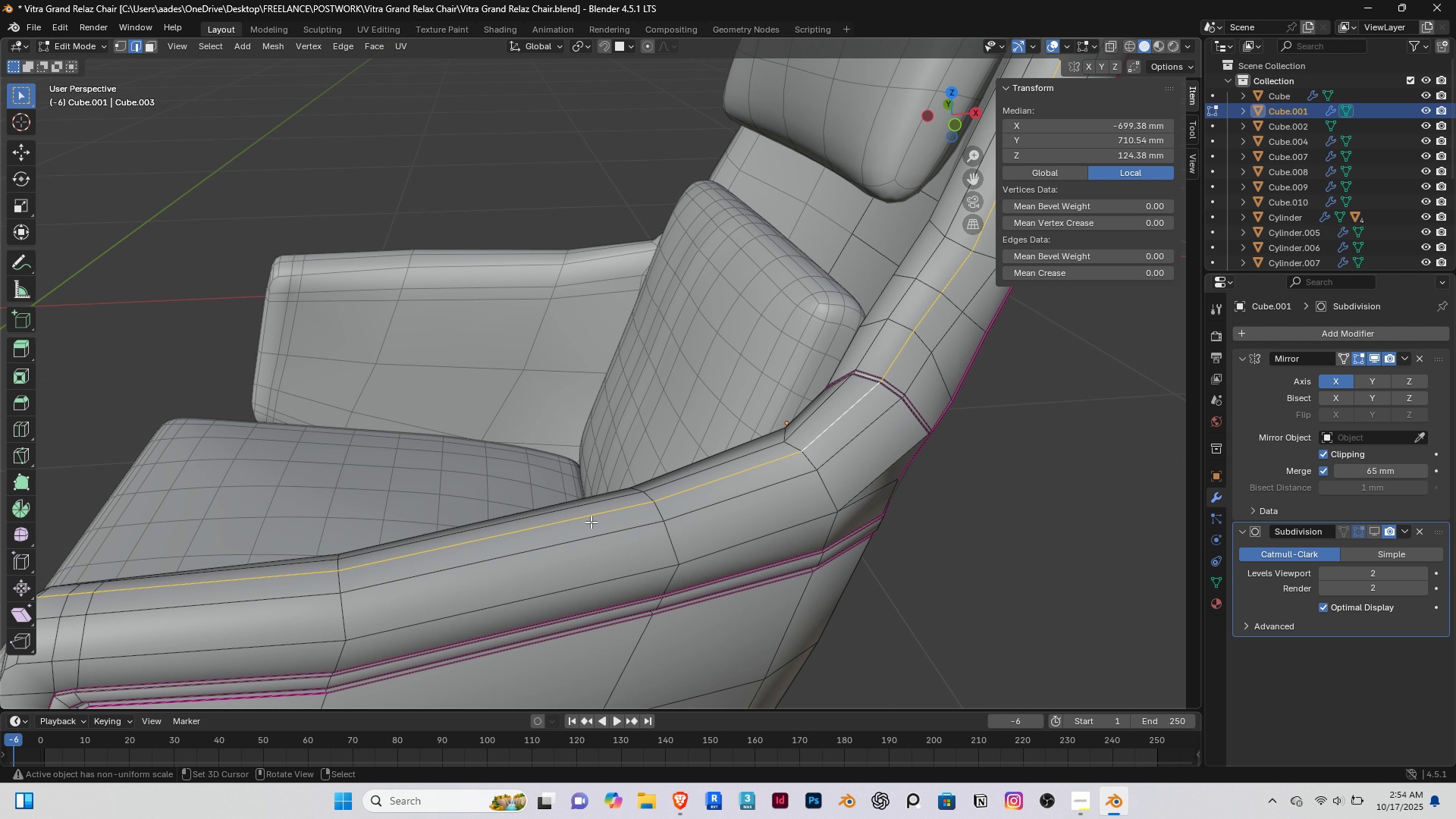 
scroll: coordinate [591, 522], scroll_direction: down, amount: 1.0
 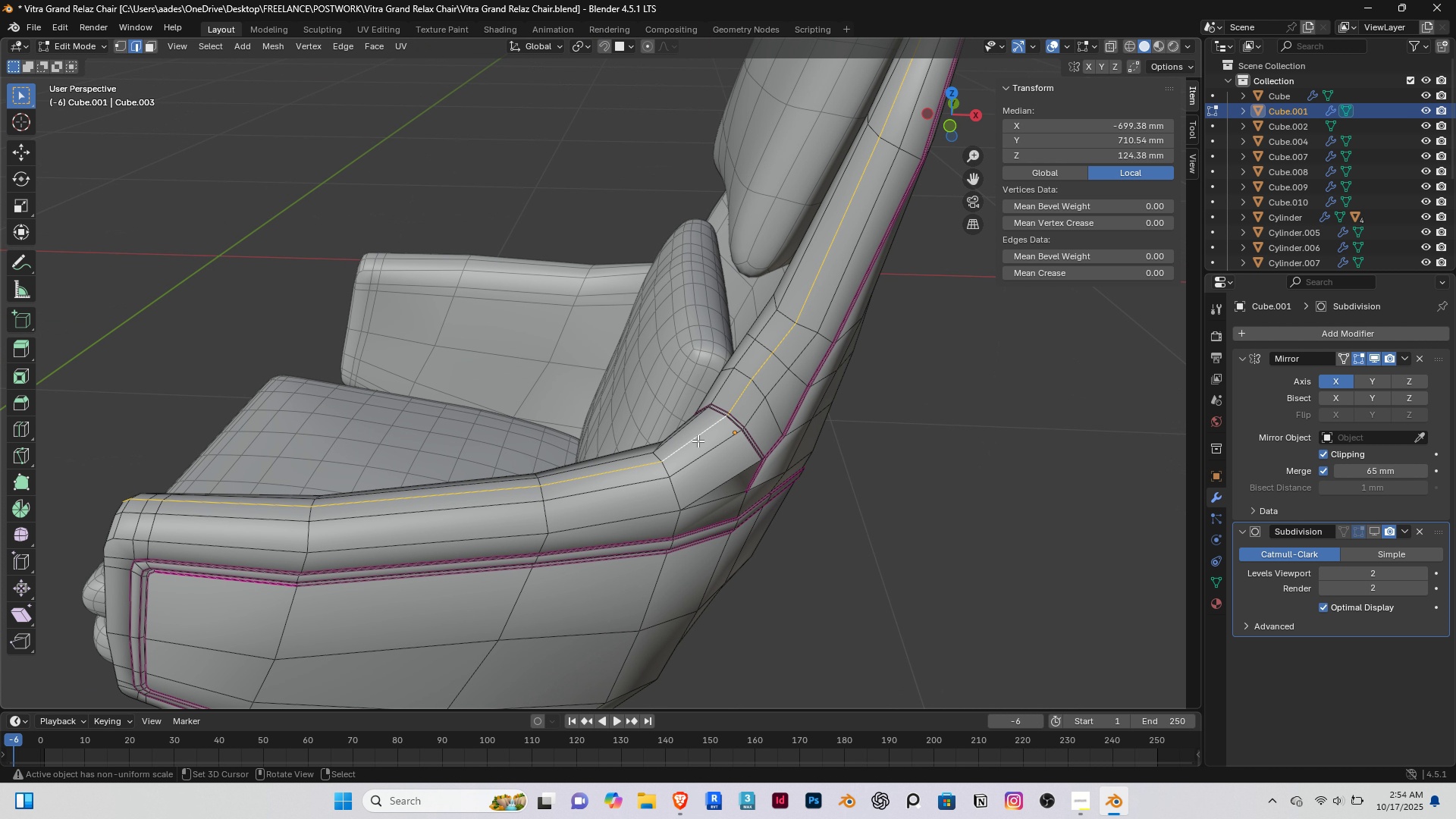 
right_click([696, 438])
 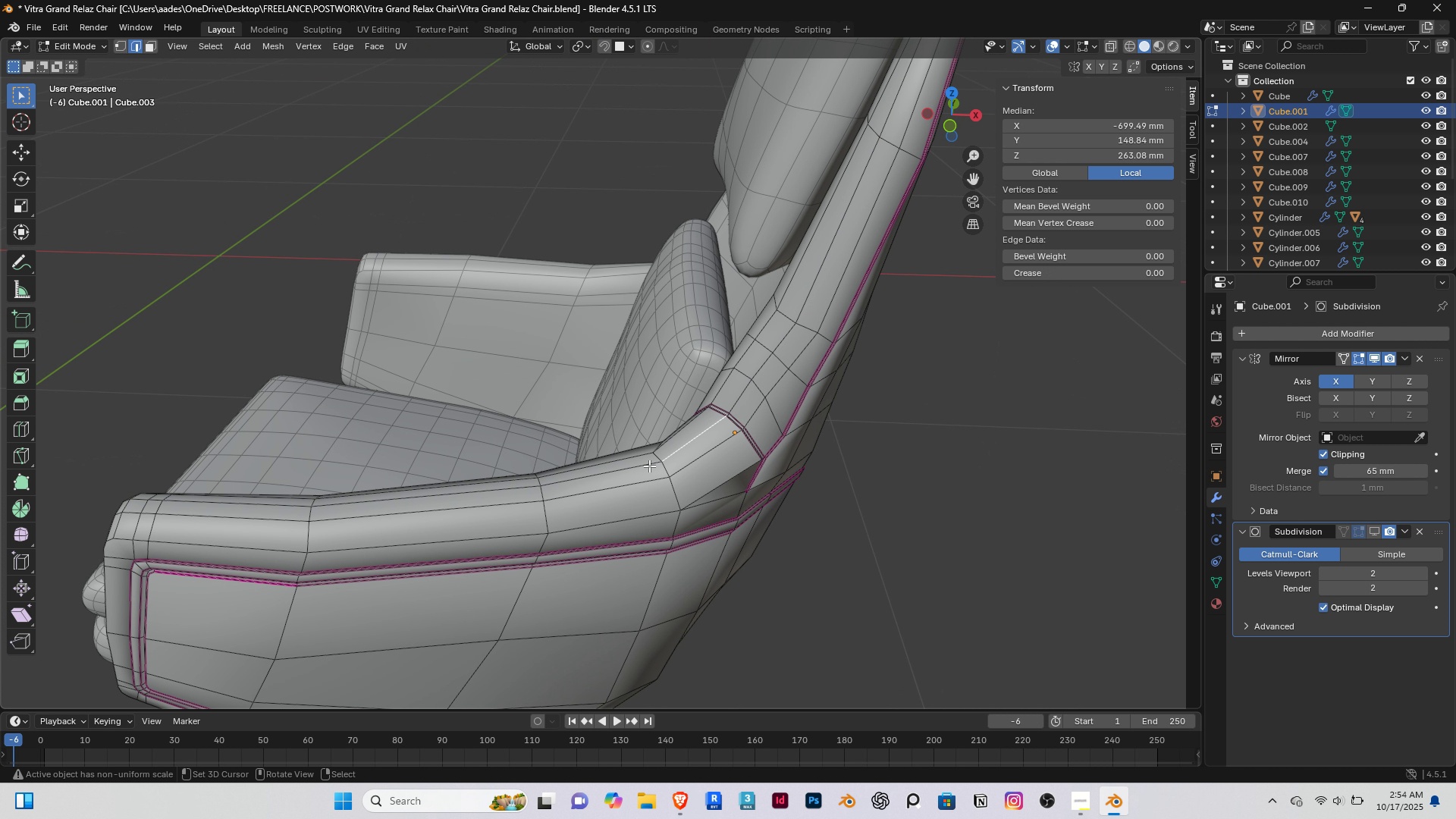 
hold_key(key=ShiftRight, duration=0.47)
 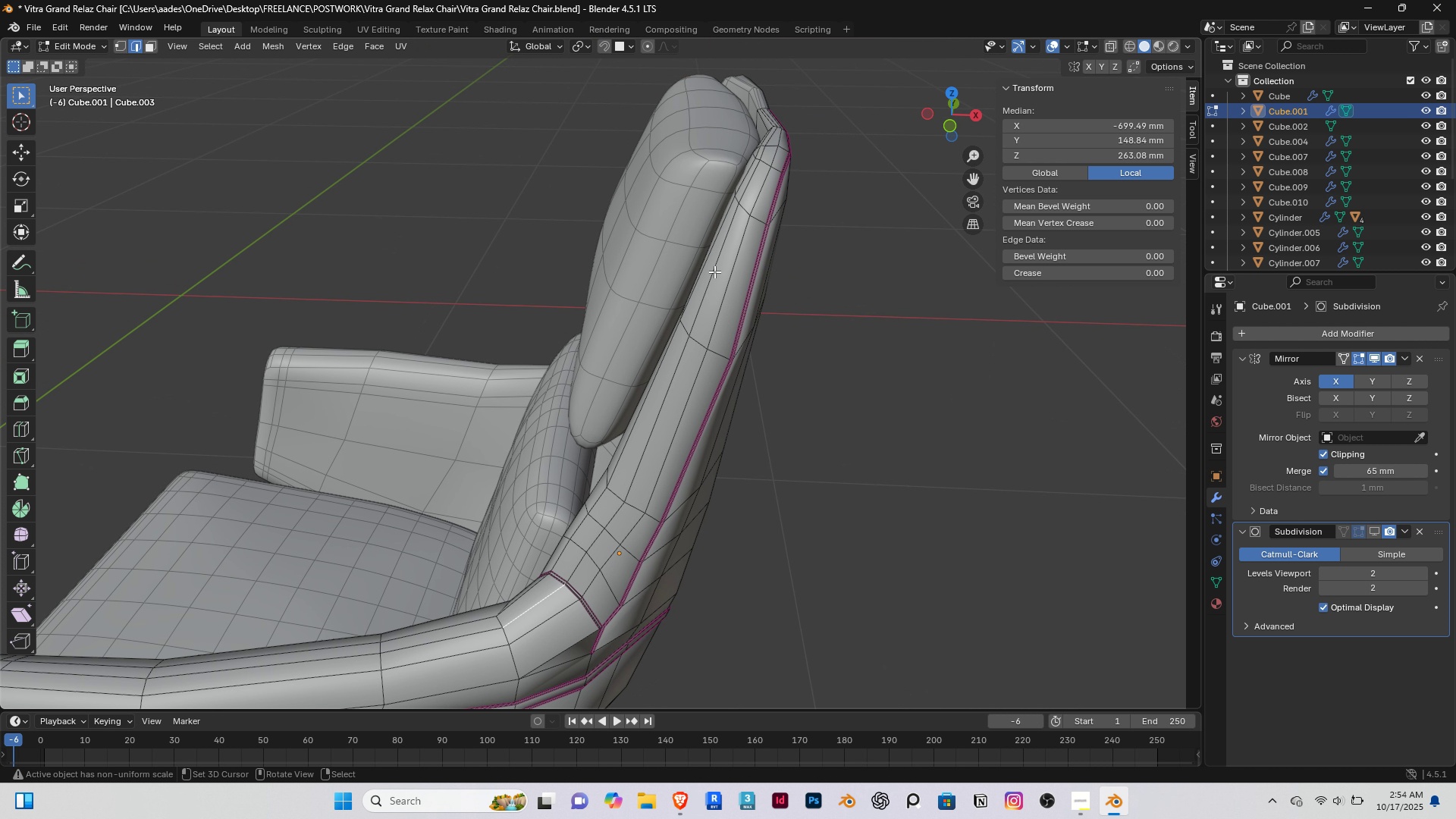 
hold_key(key=ControlRight, duration=0.94)
right_click([745, 186])
 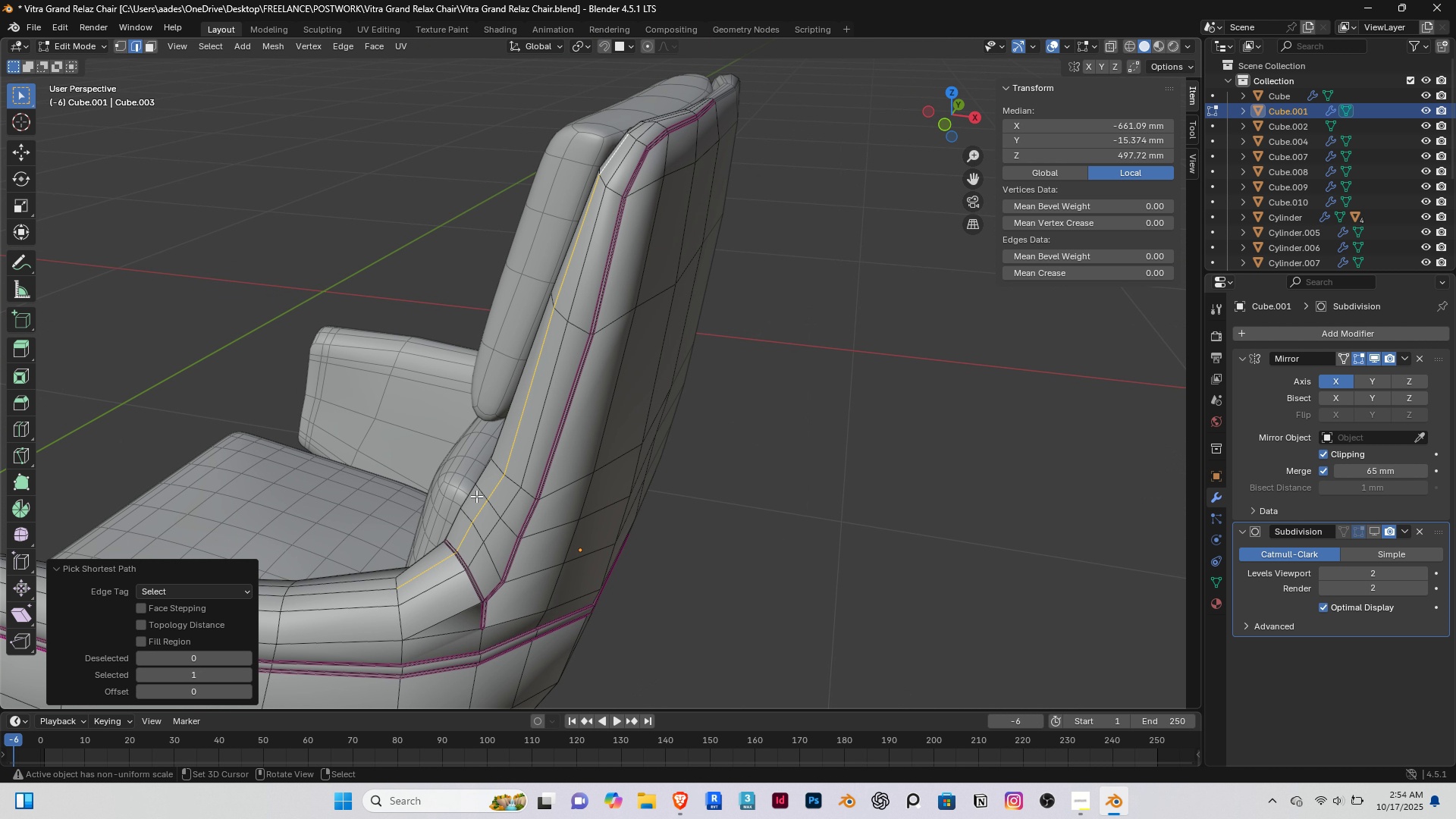 
type(gx)
 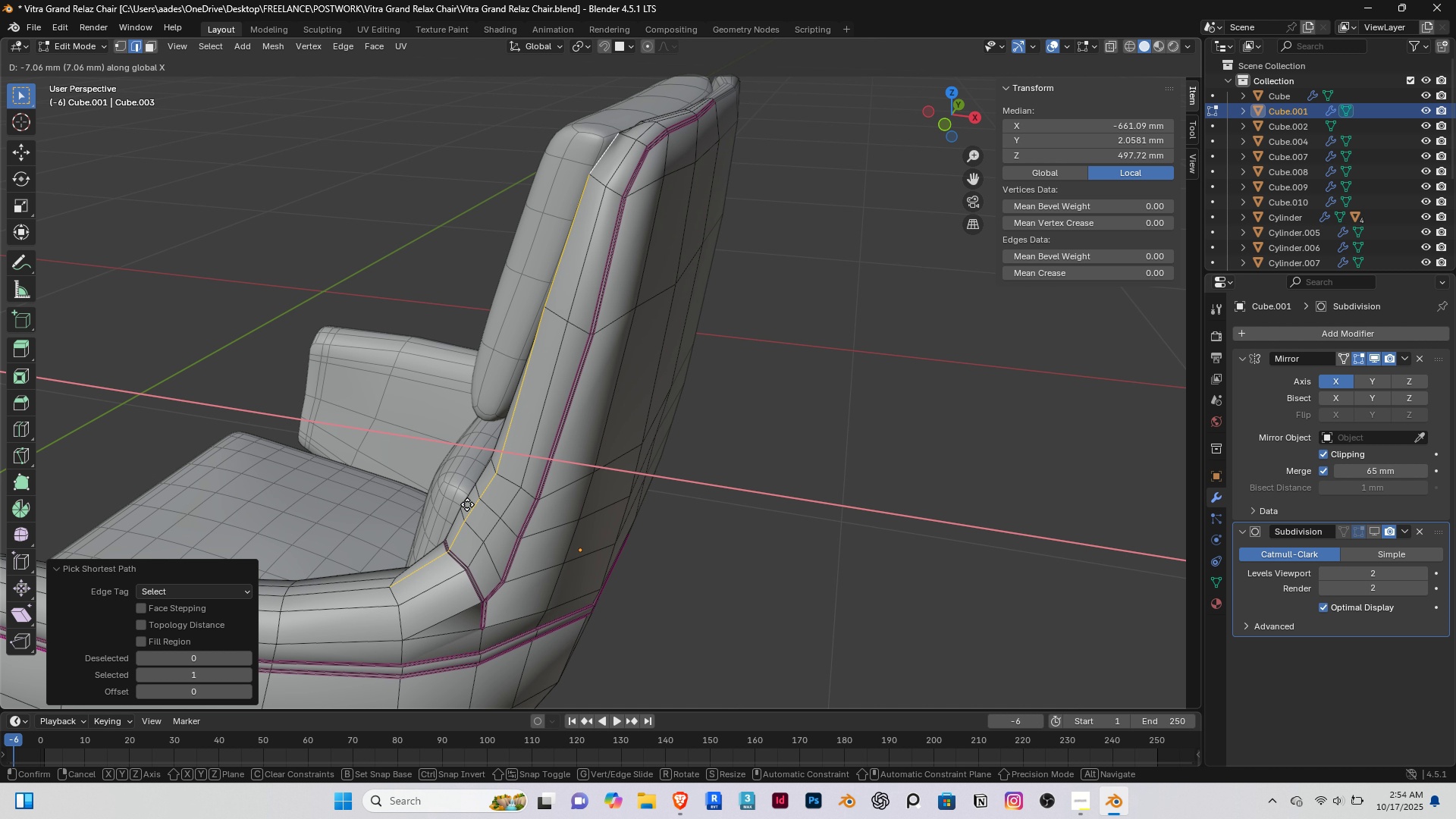 
left_click([466, 506])
 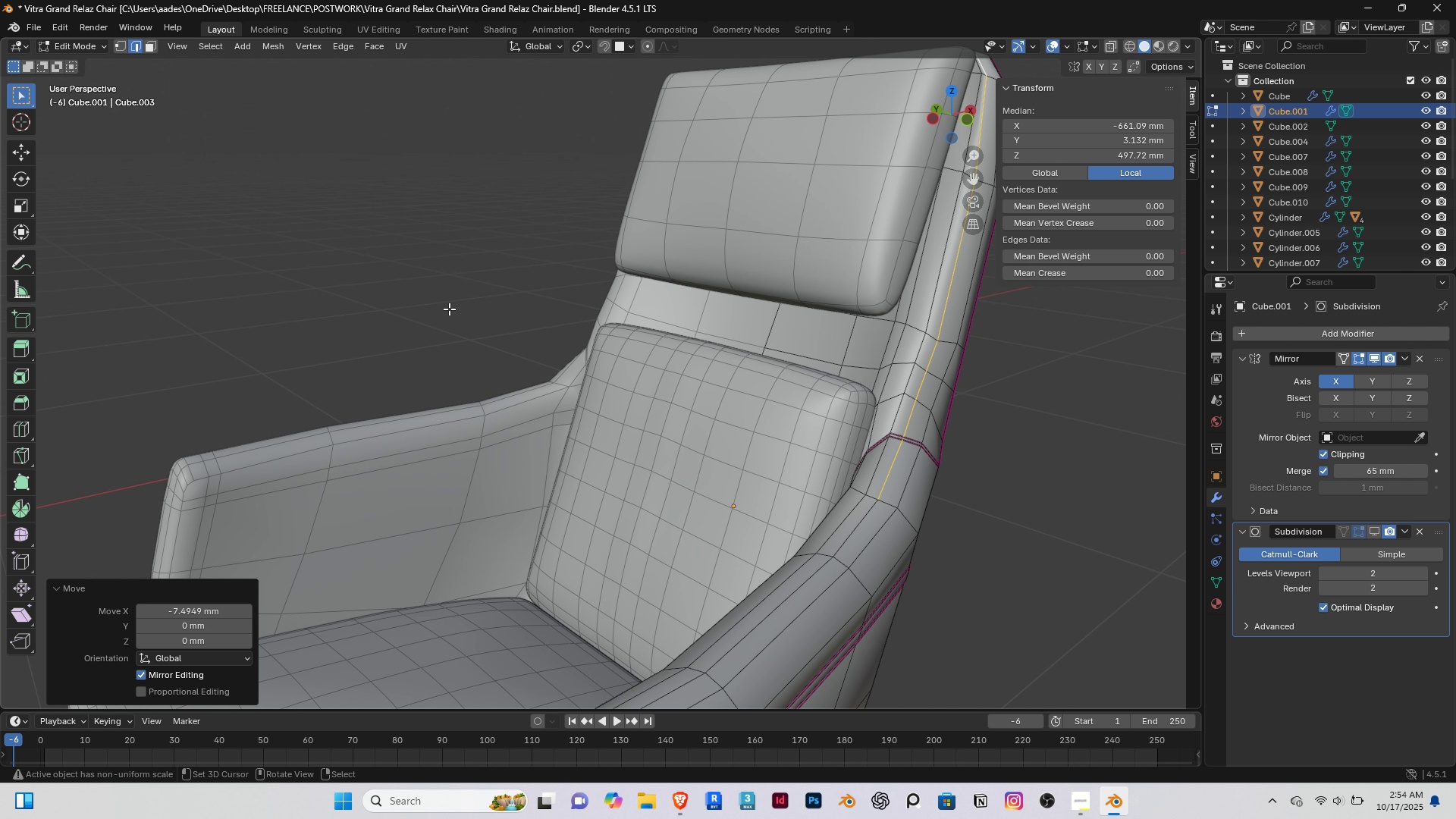 
right_click([441, 292])
 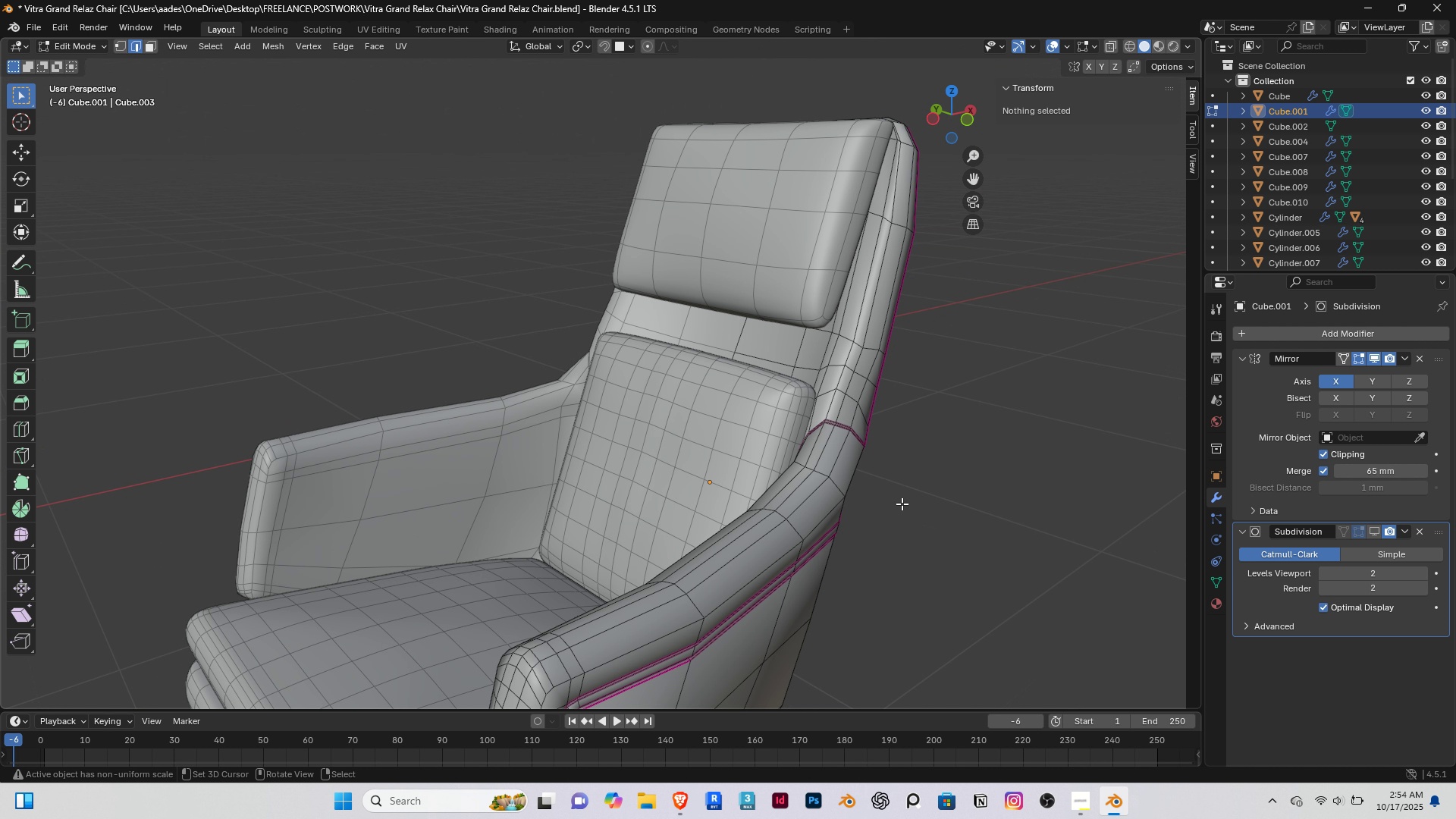 
scroll: coordinate [442, 612], scroll_direction: down, amount: 3.0
 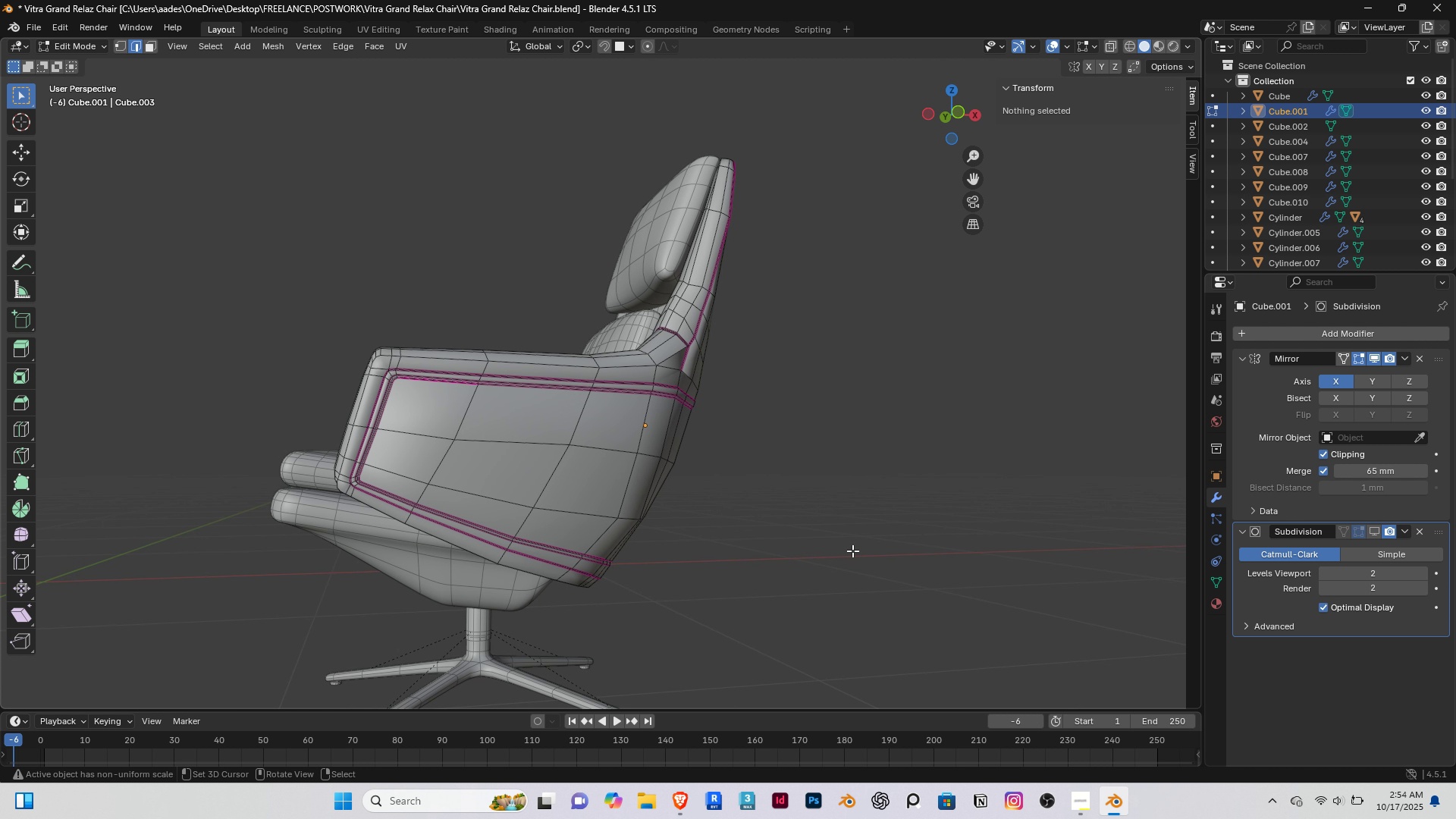 
left_click([1373, 531])
 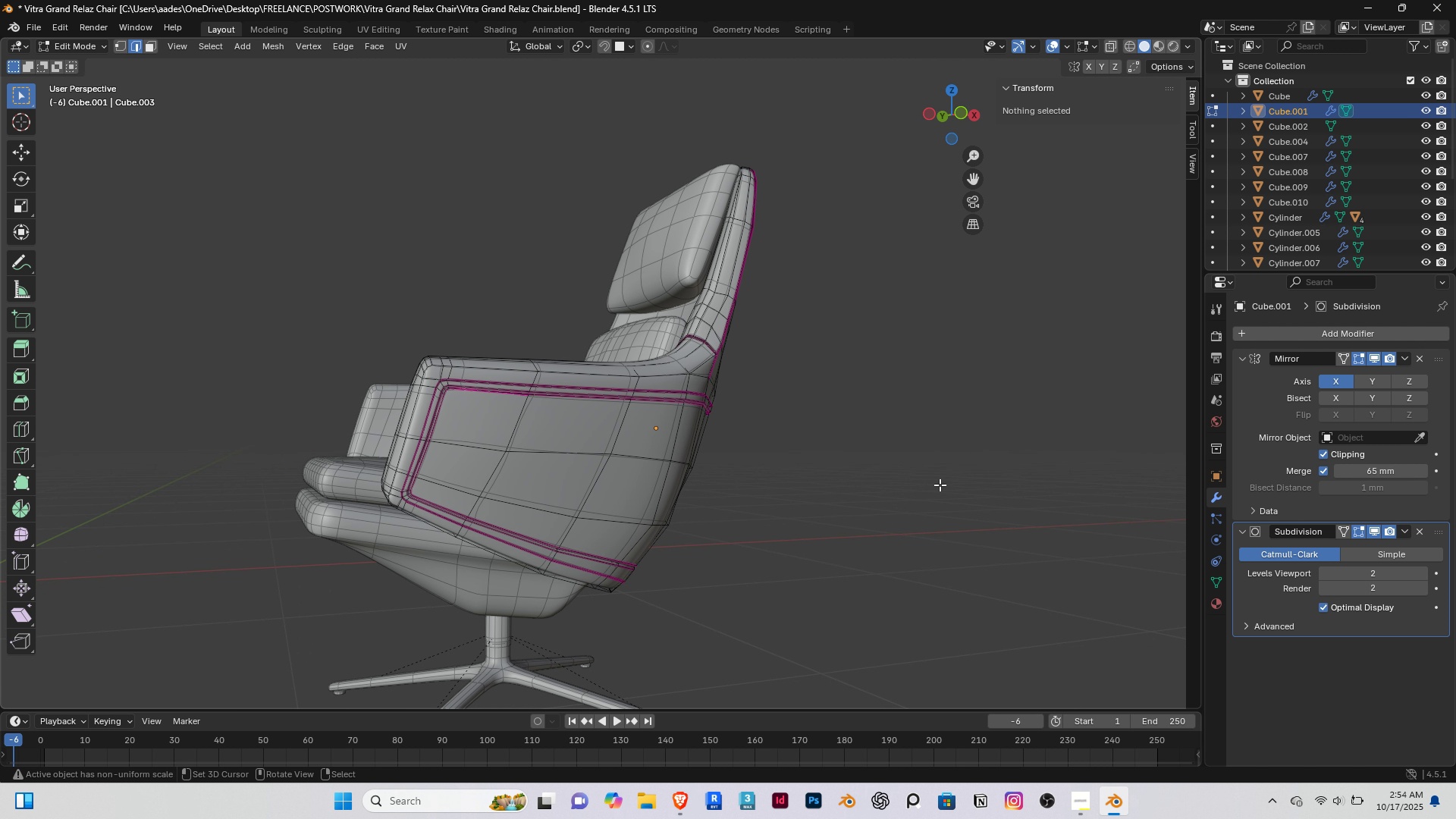 
wait(5.05)
 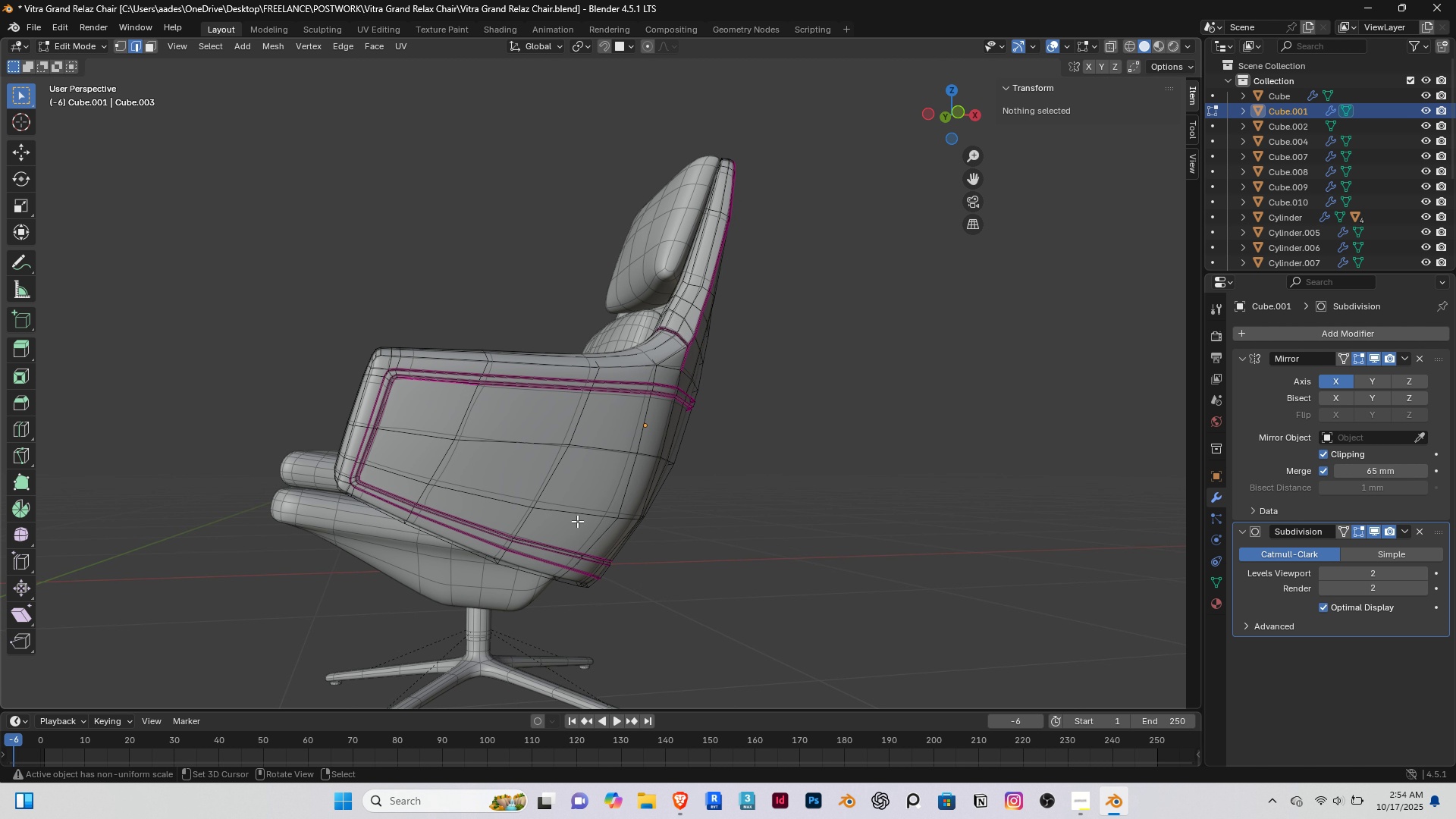 
left_click([1370, 532])
 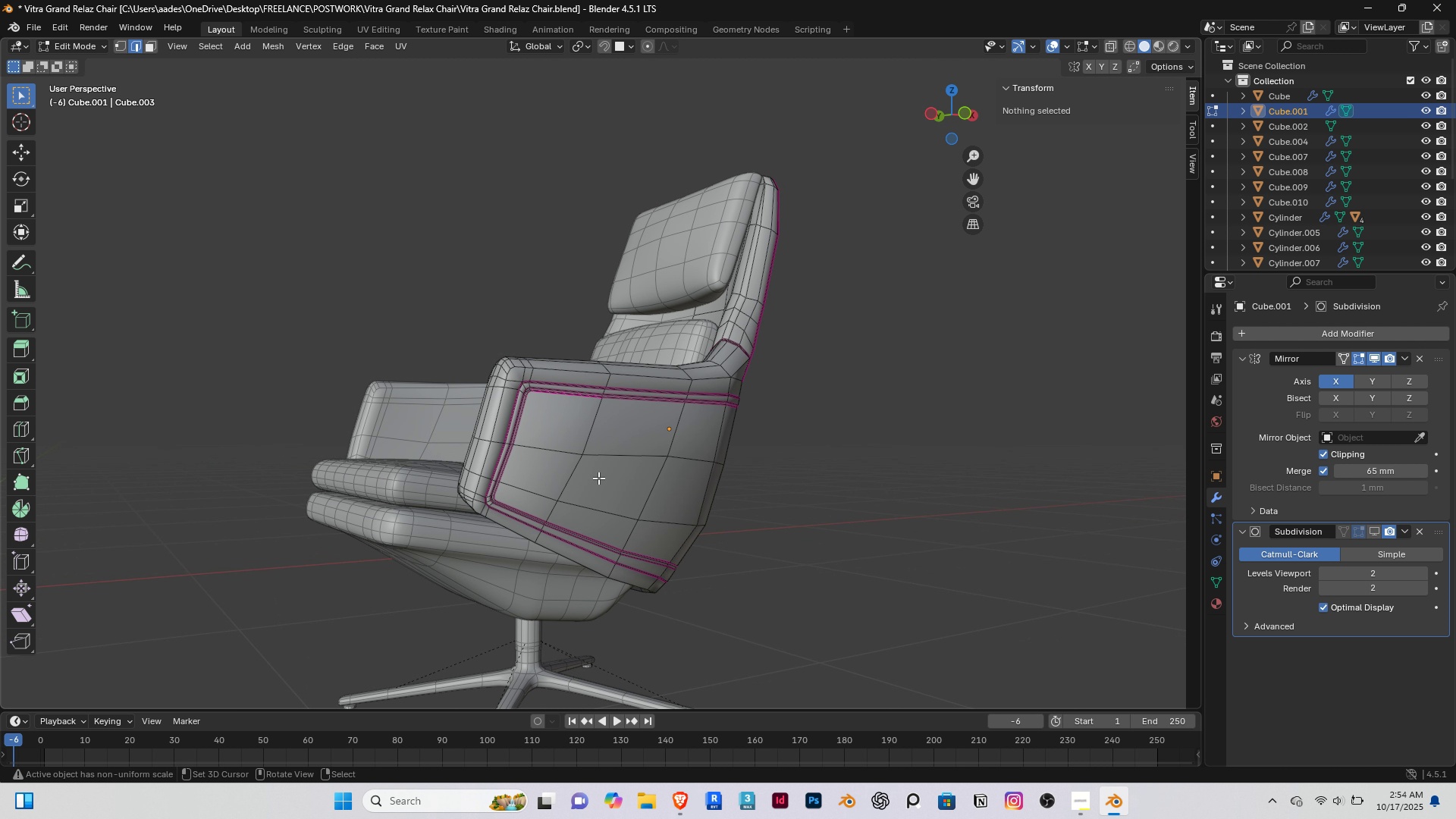 
right_click([598, 478])
 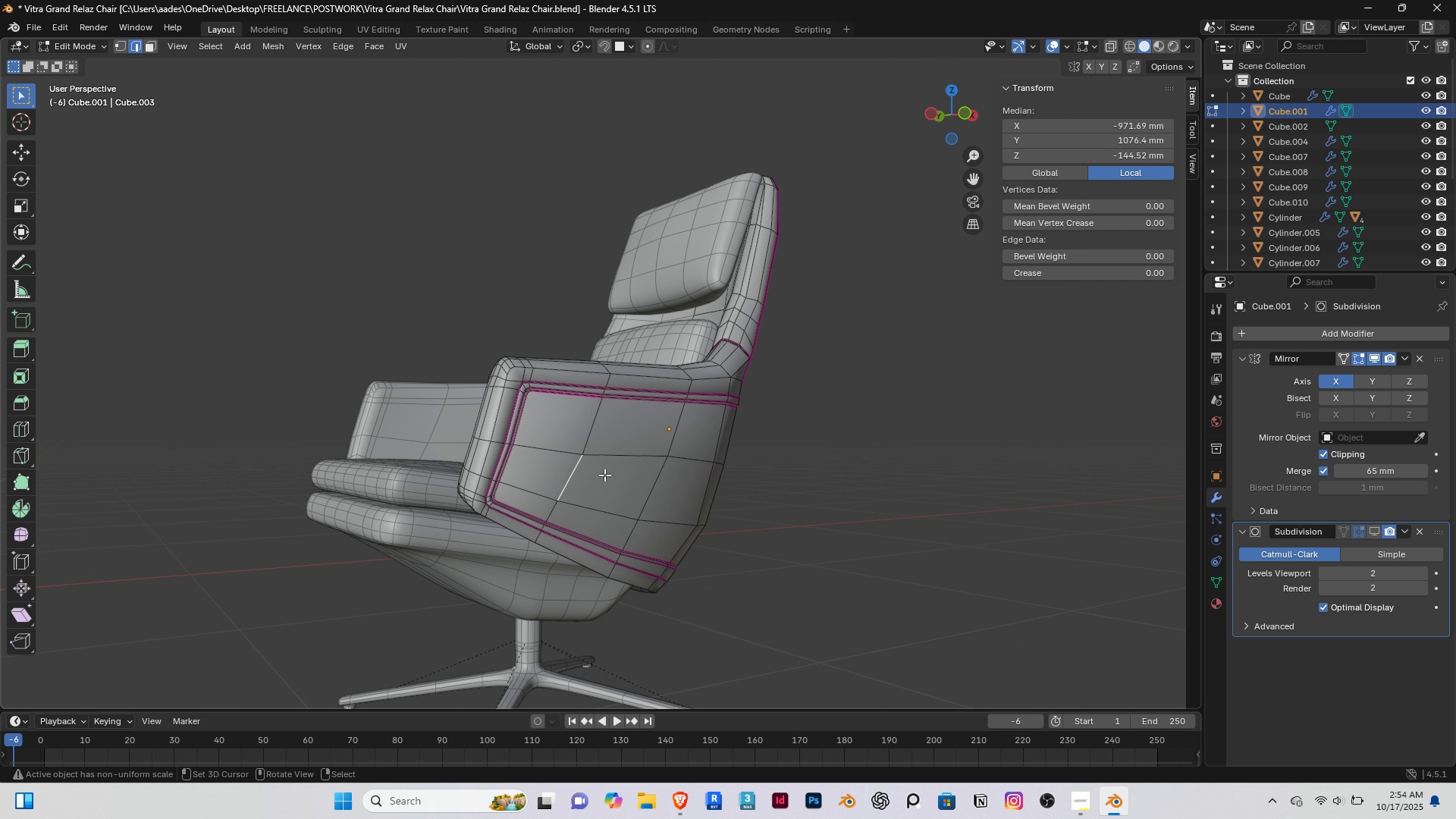 
key(3)
 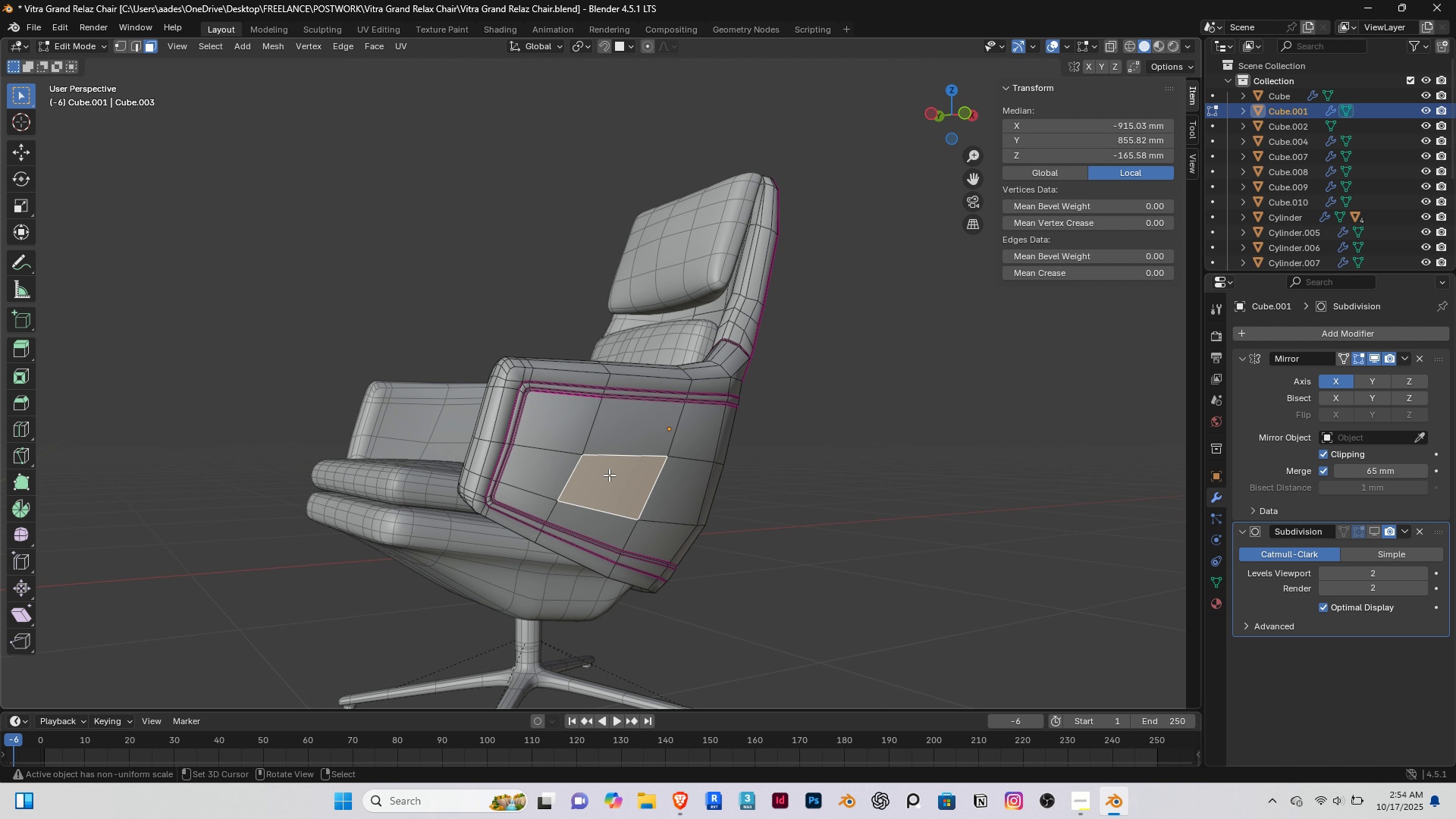 
right_click([609, 475])
 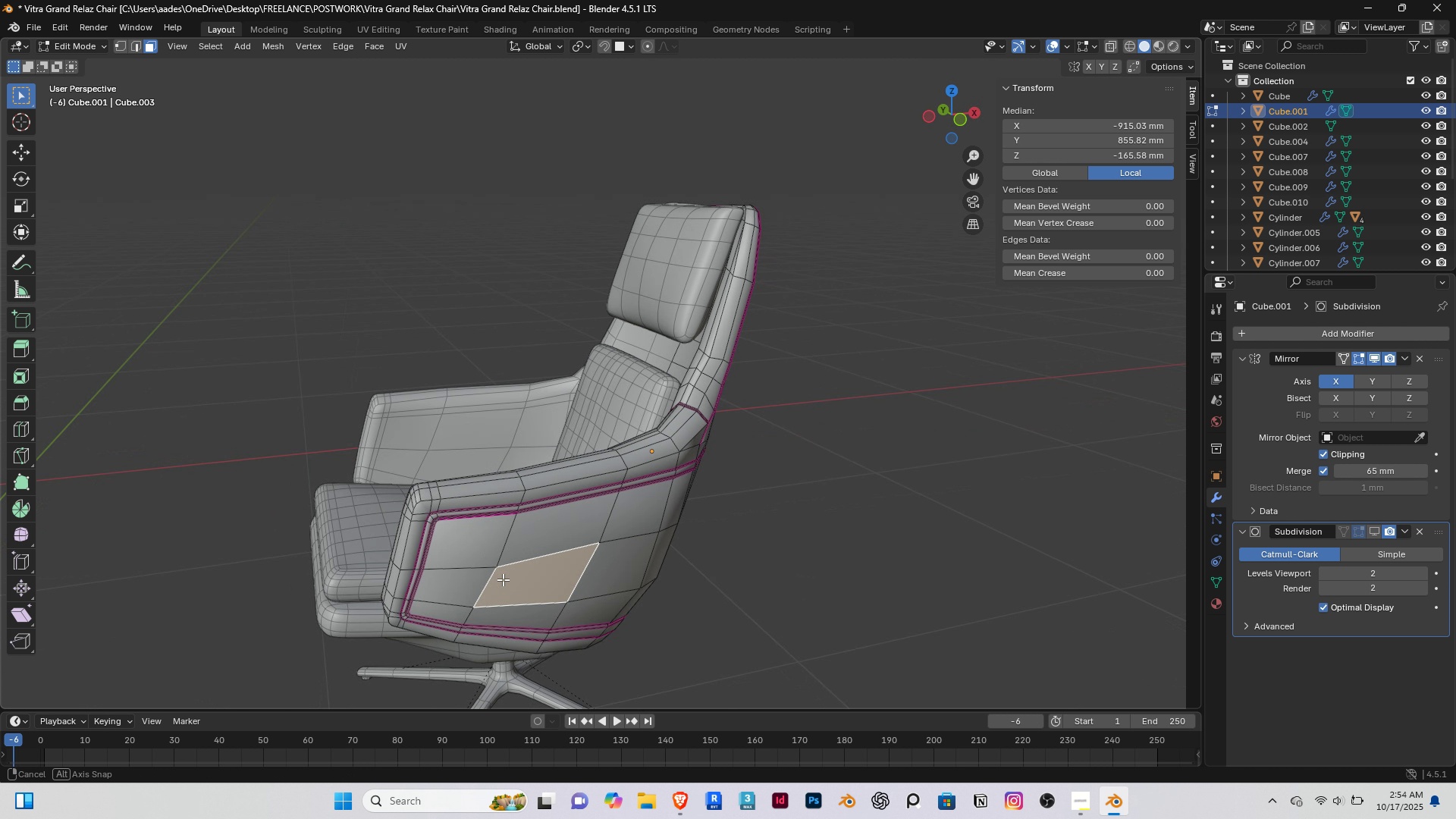 
type(gy)
 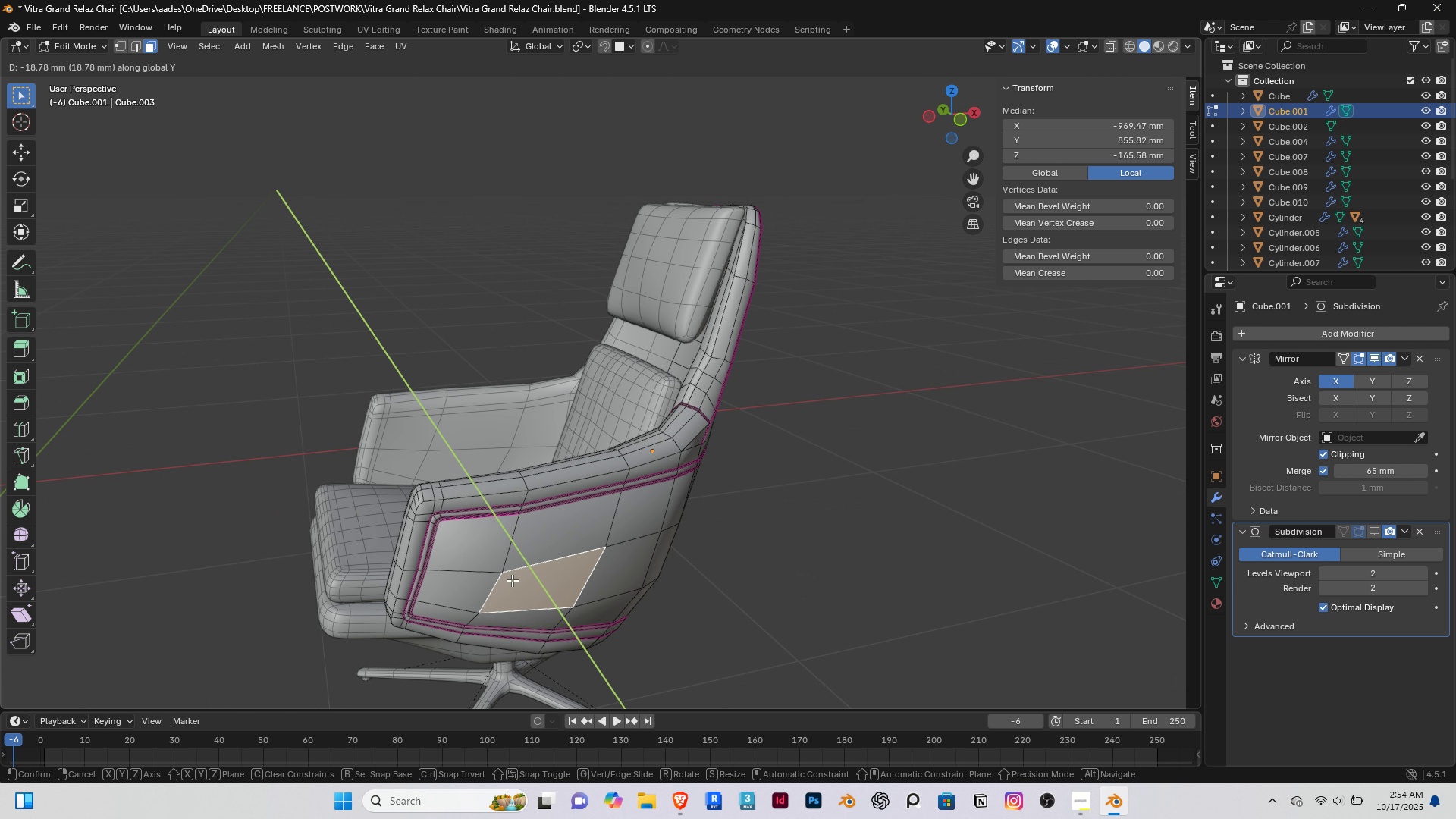 
left_click([512, 580])
 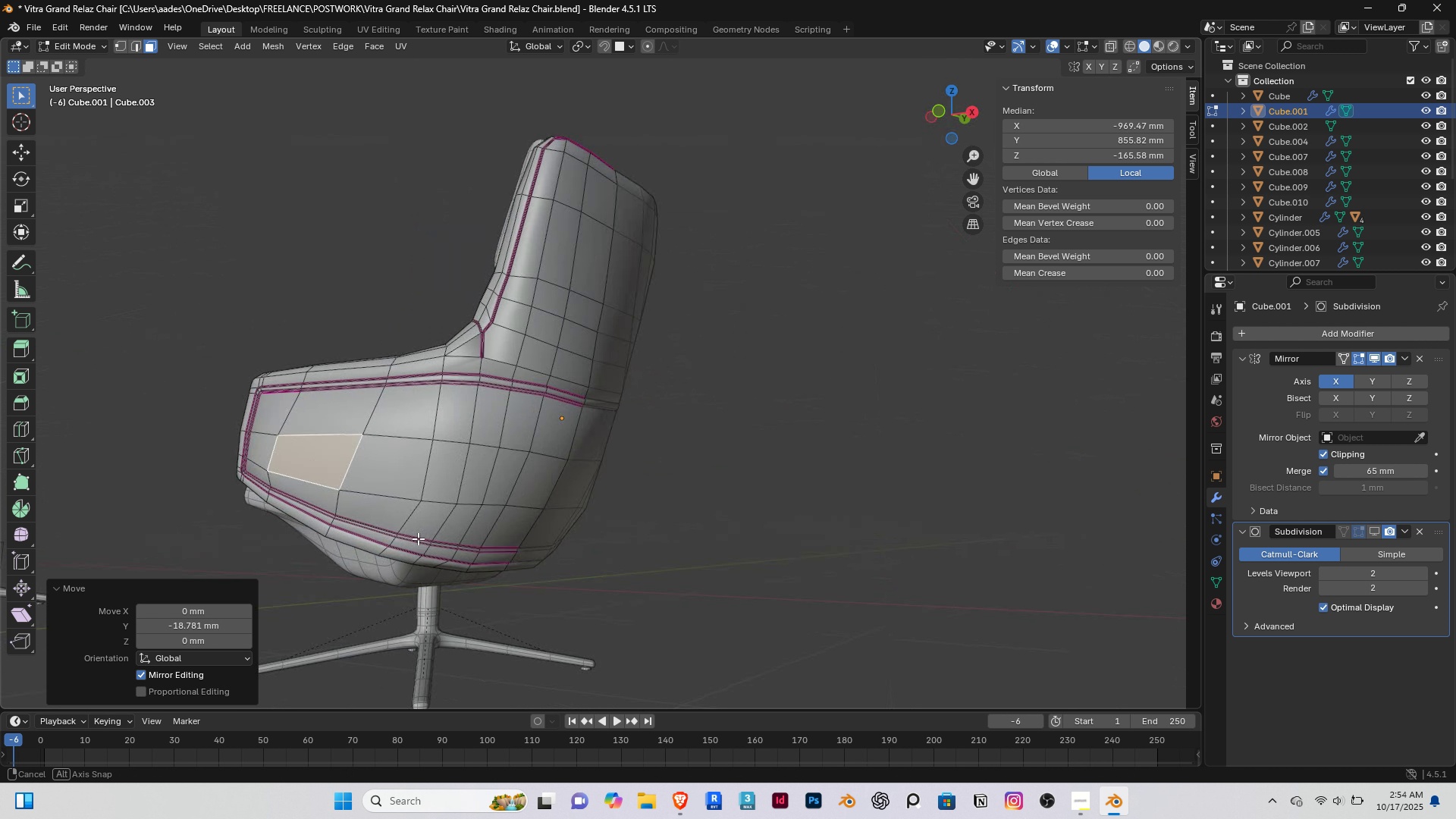 
right_click([403, 428])
 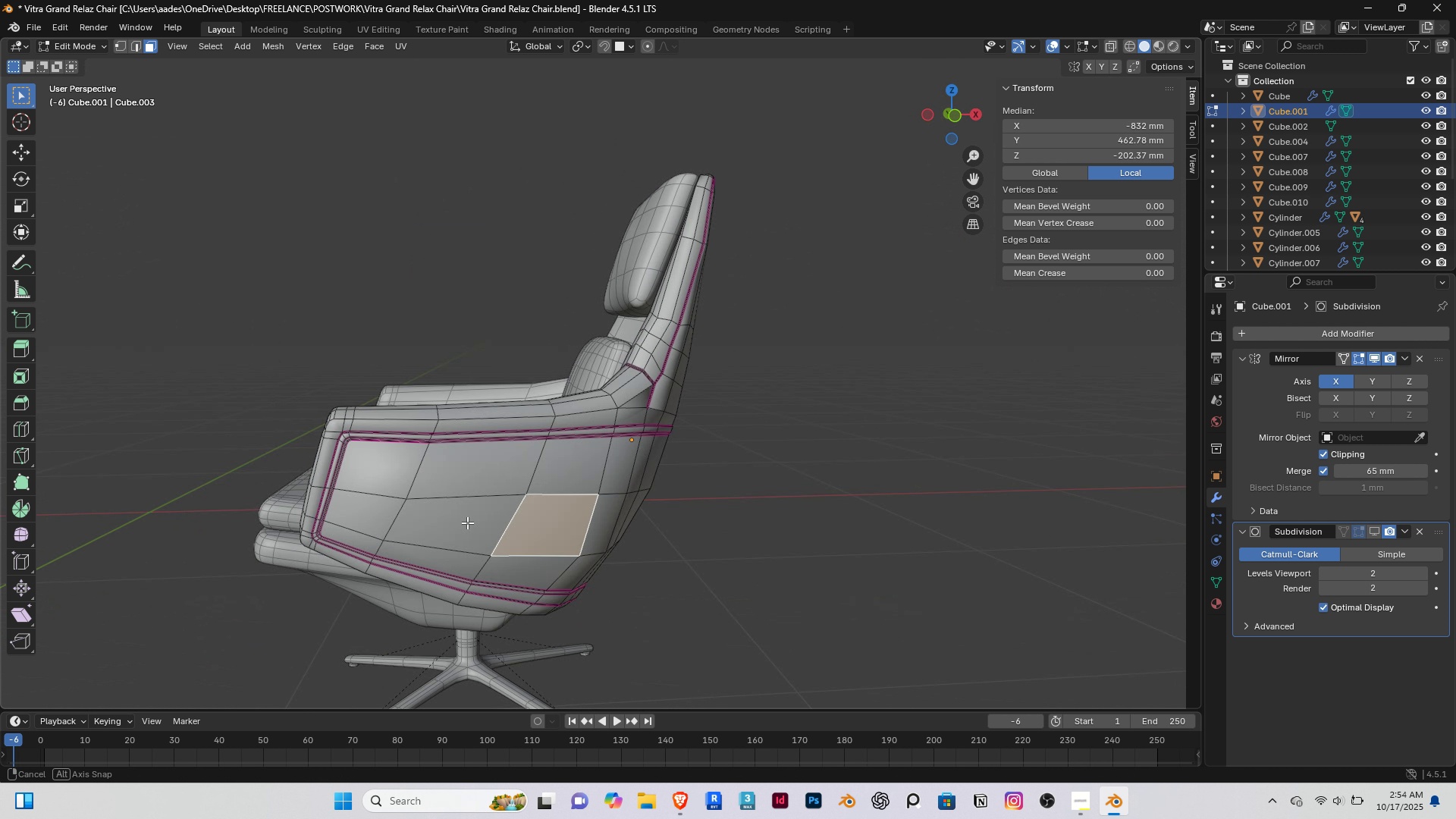 
type(gy)
 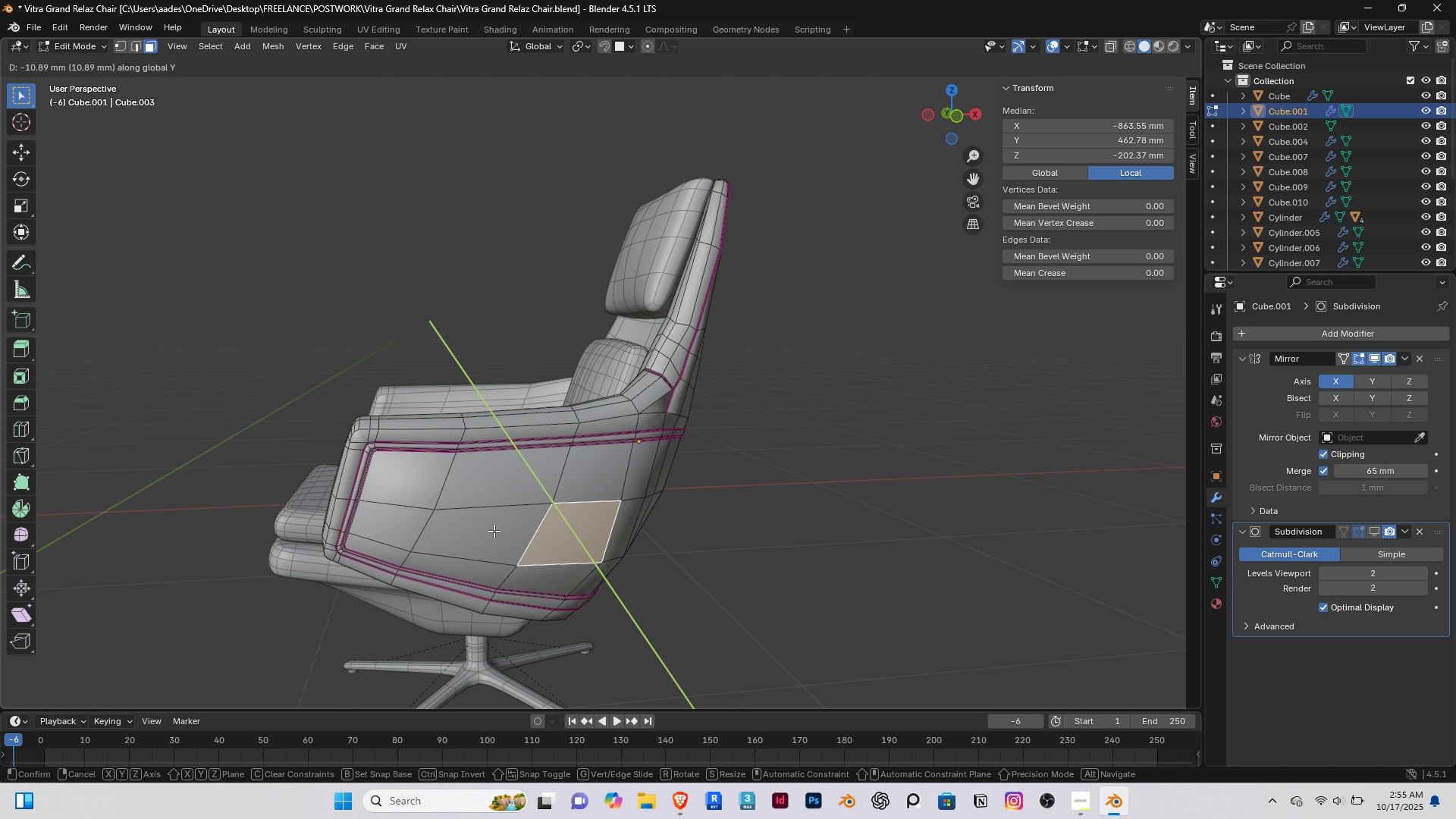 
left_click([494, 531])
 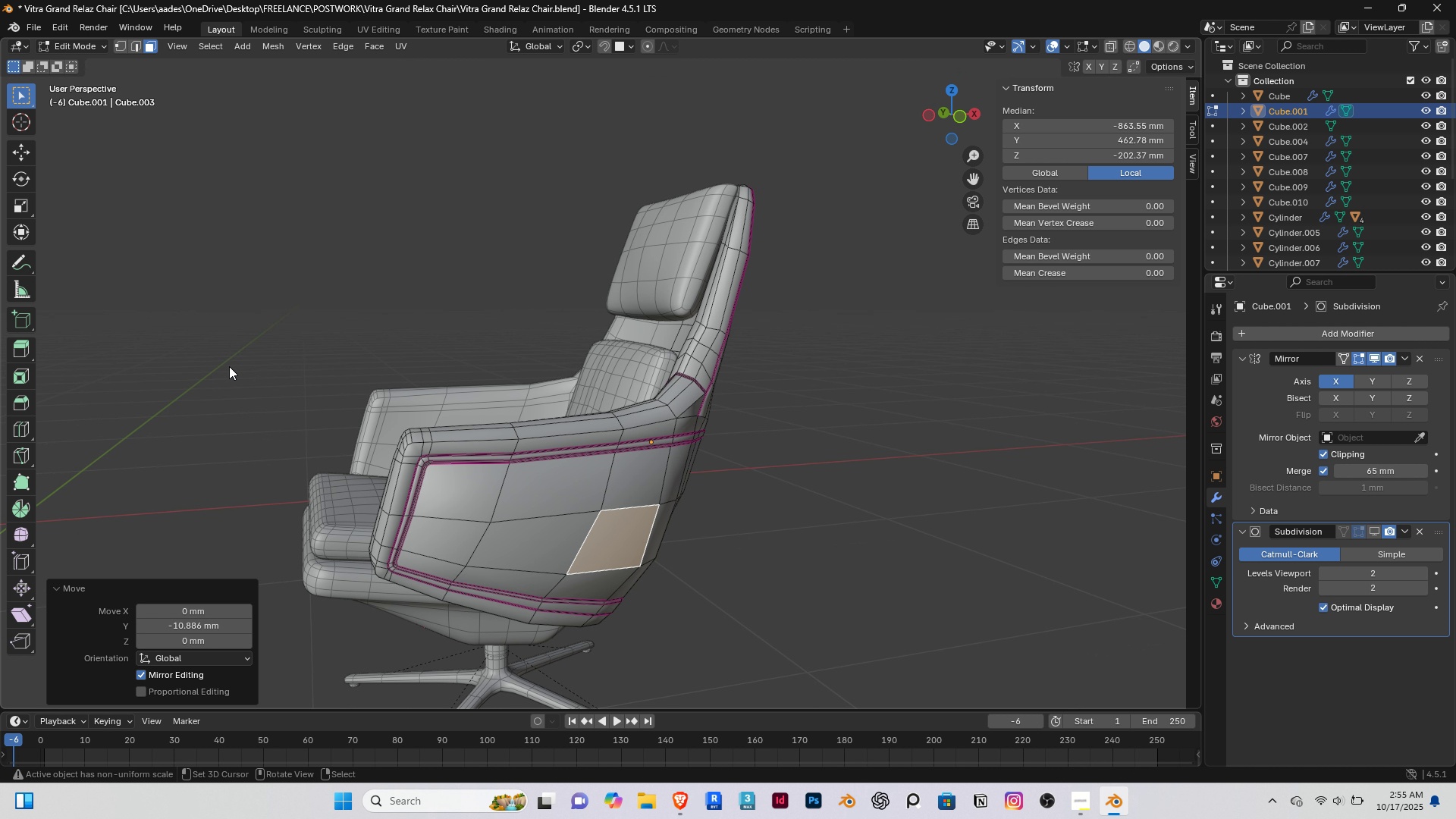 
key(Tab)
 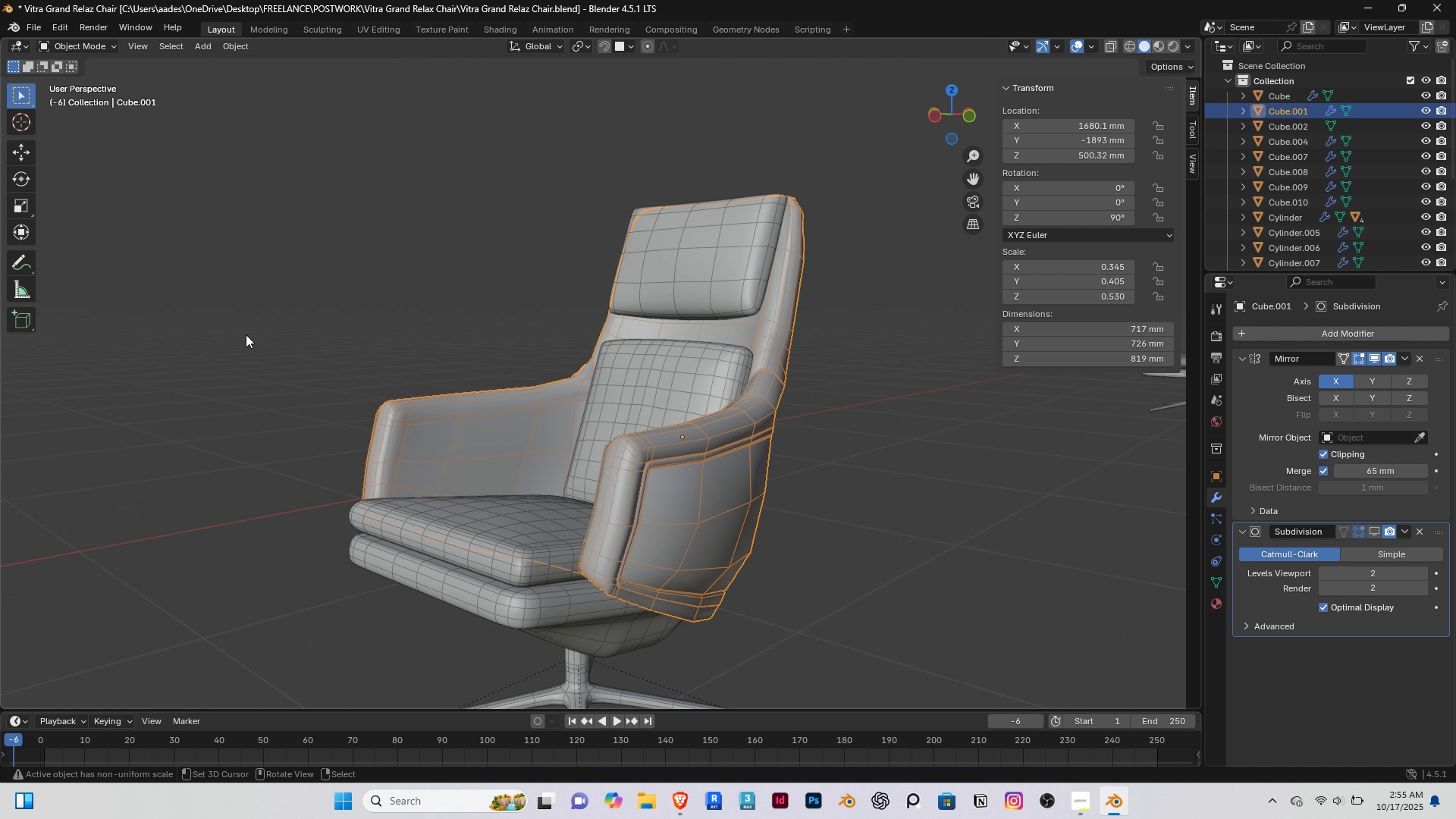 
right_click([246, 334])
 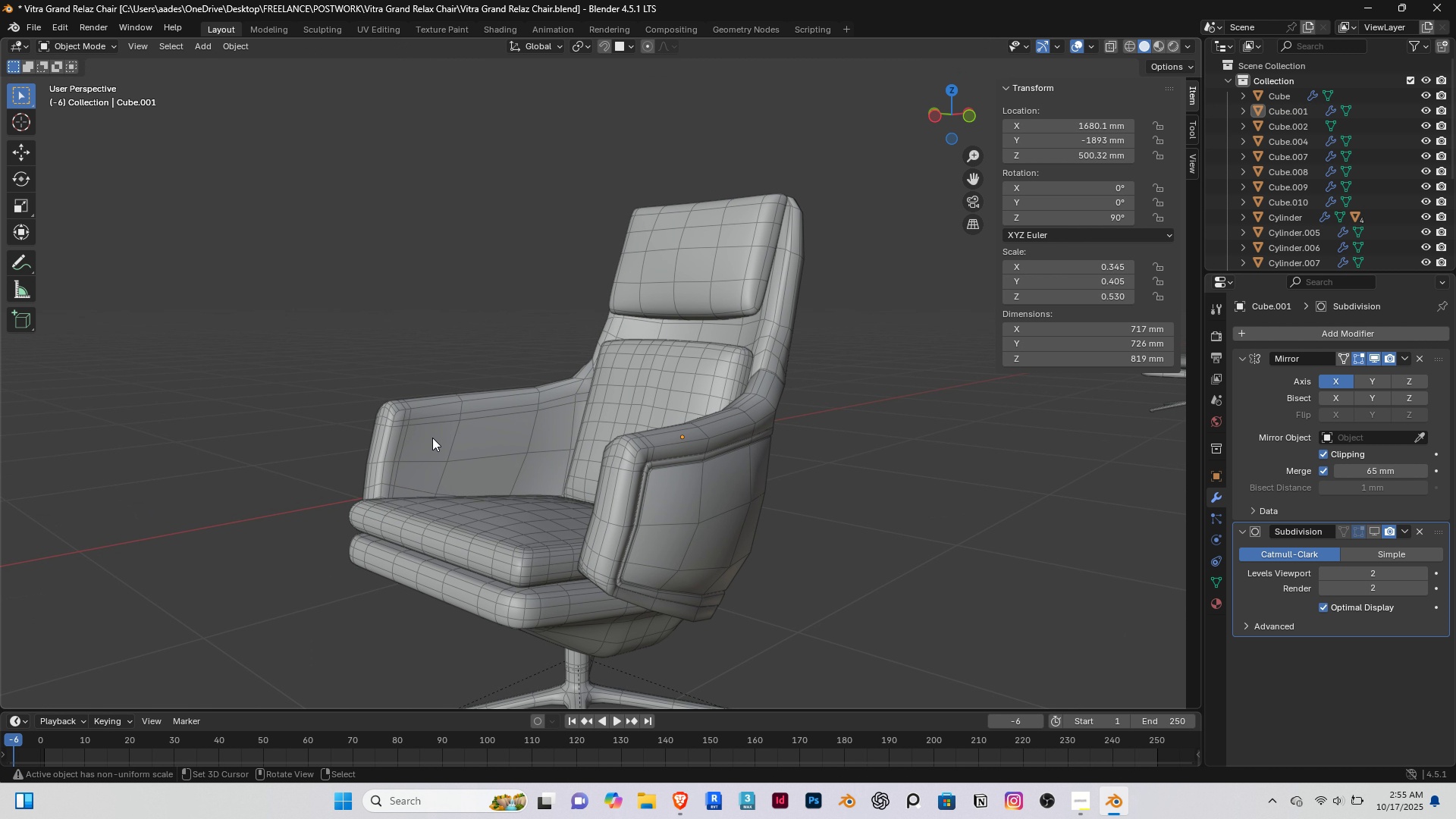 
scroll: coordinate [431, 437], scroll_direction: up, amount: 2.0
 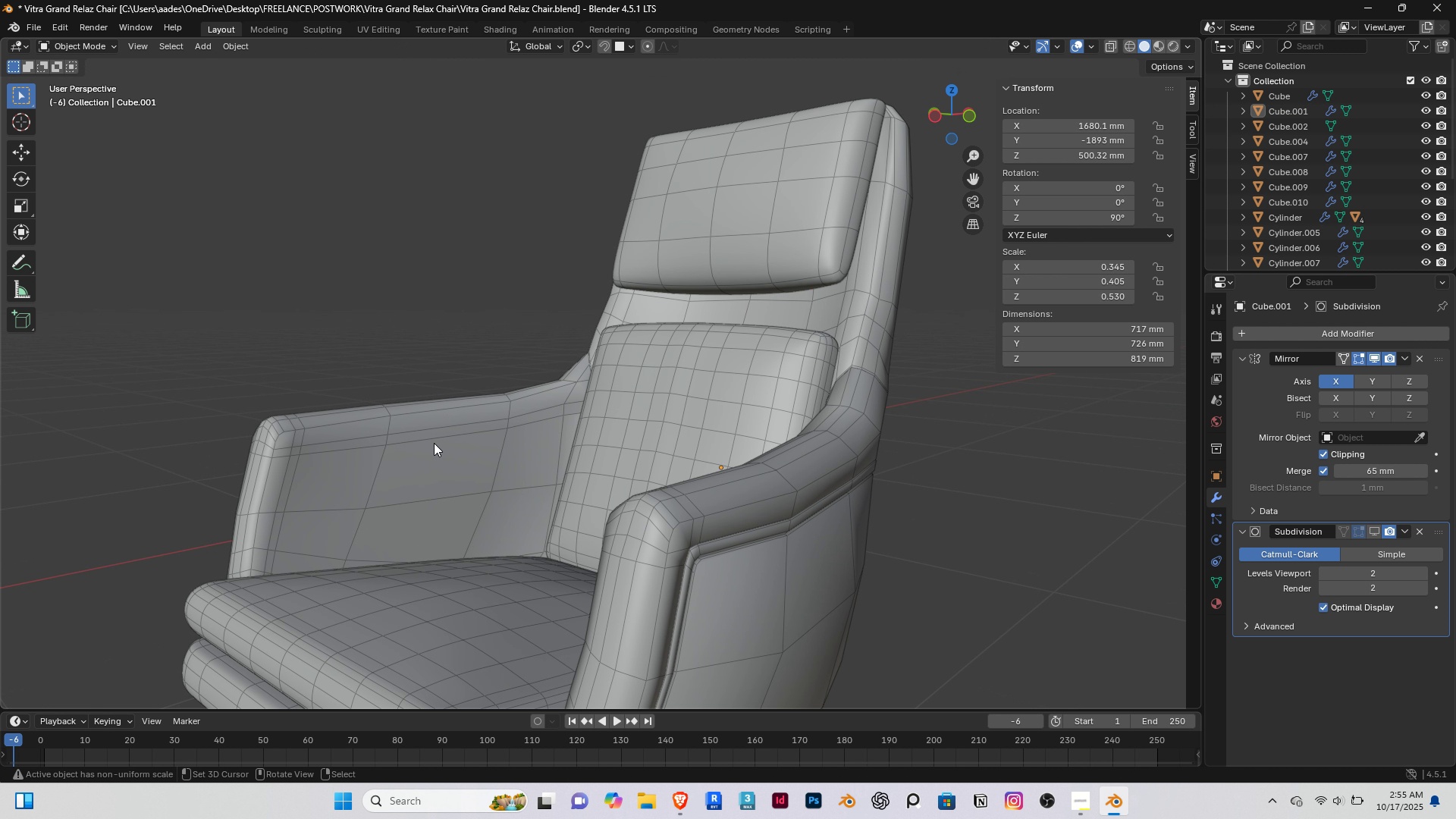 
scroll: coordinate [434, 443], scroll_direction: down, amount: 1.0
 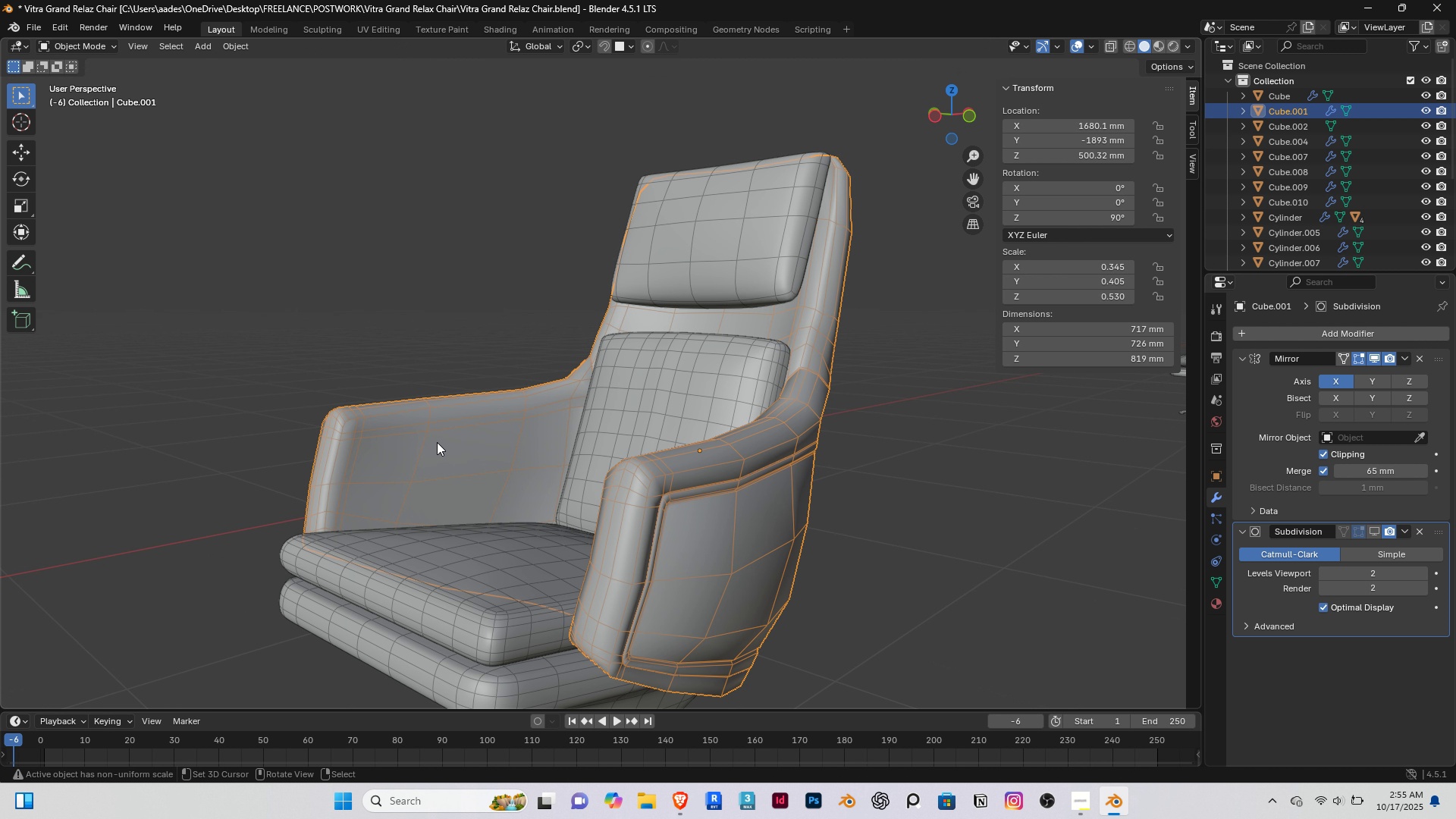 
right_click([437, 442])
 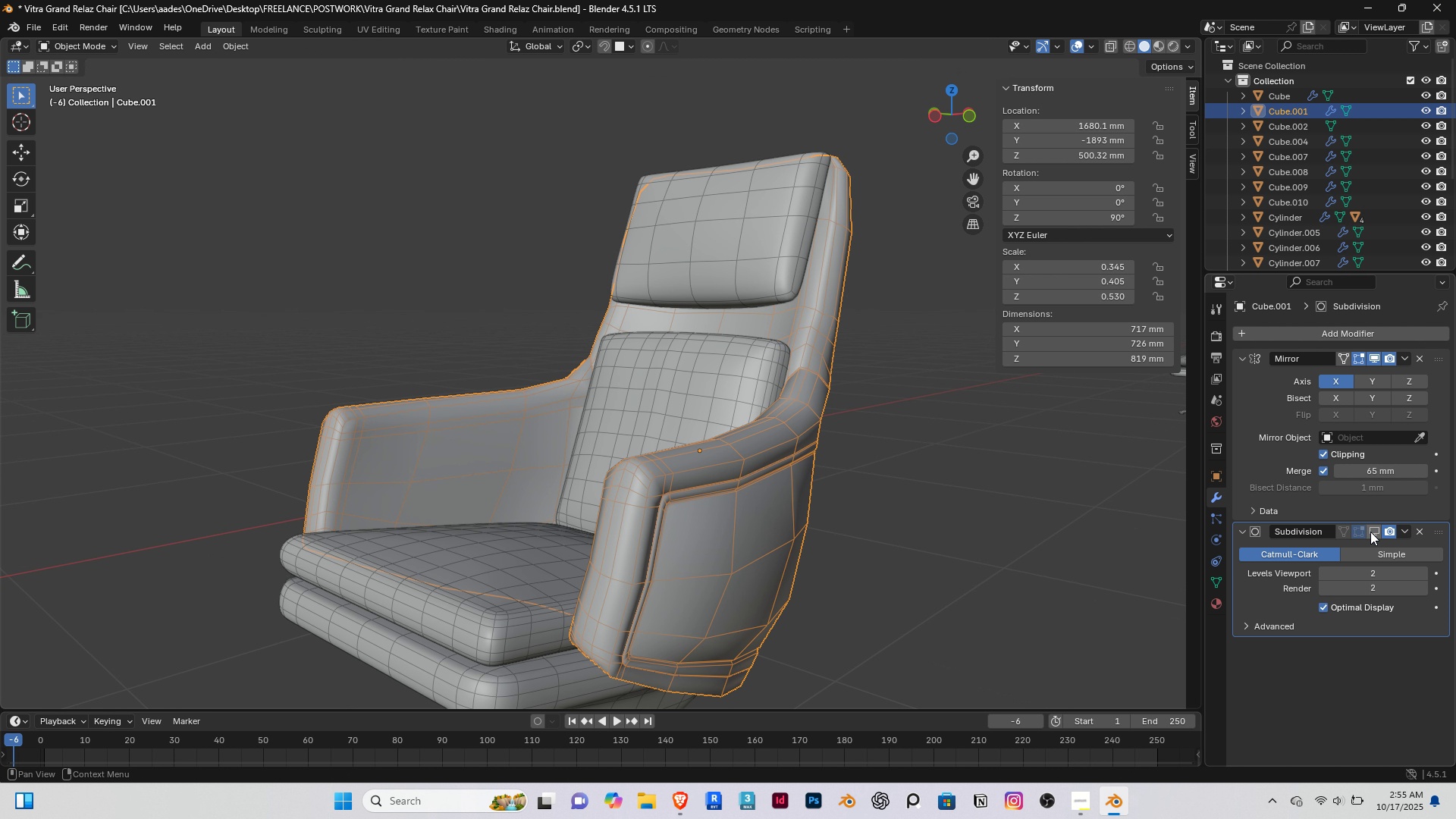 
left_click([1370, 532])
 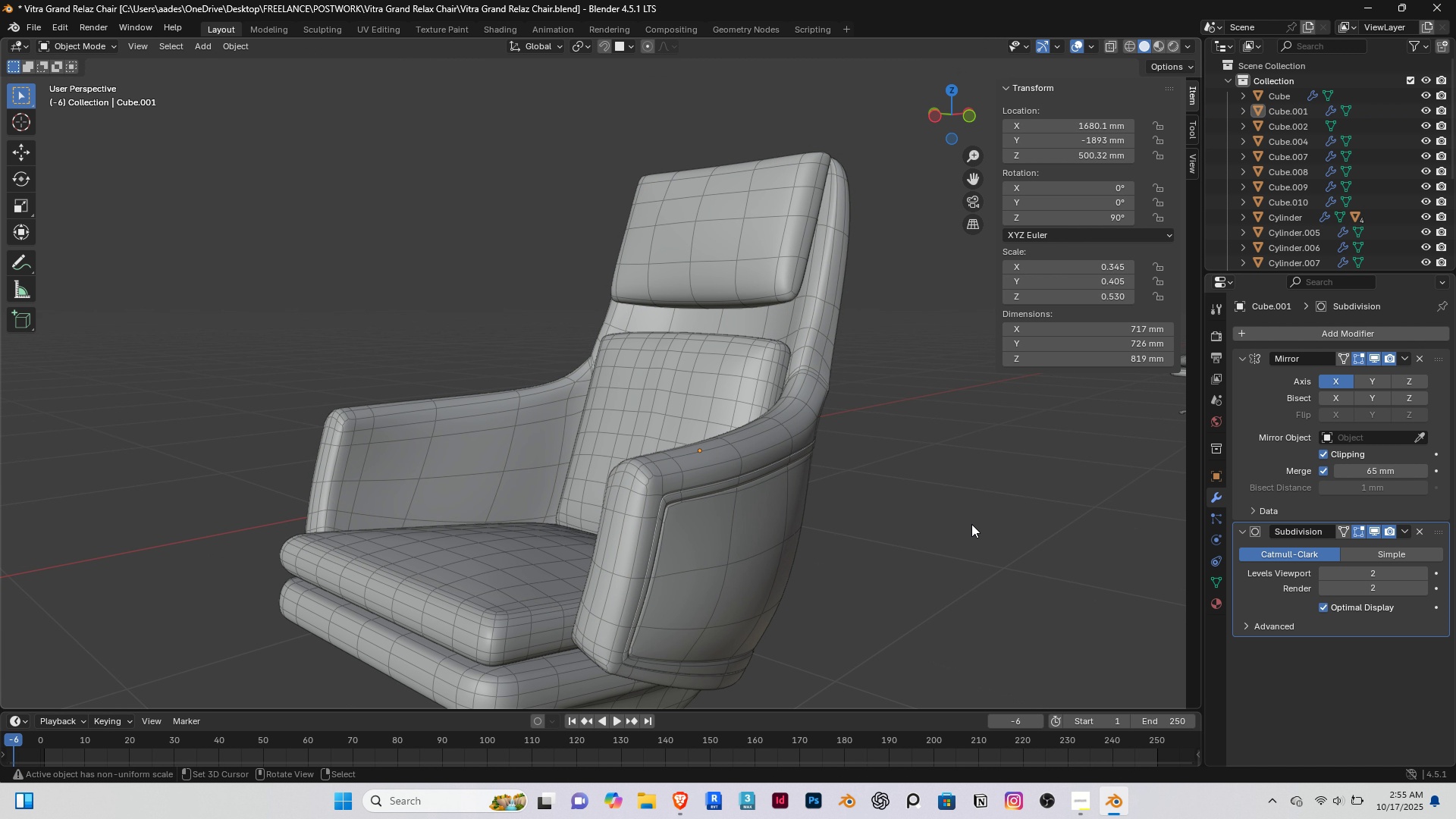 
right_click([973, 524])
 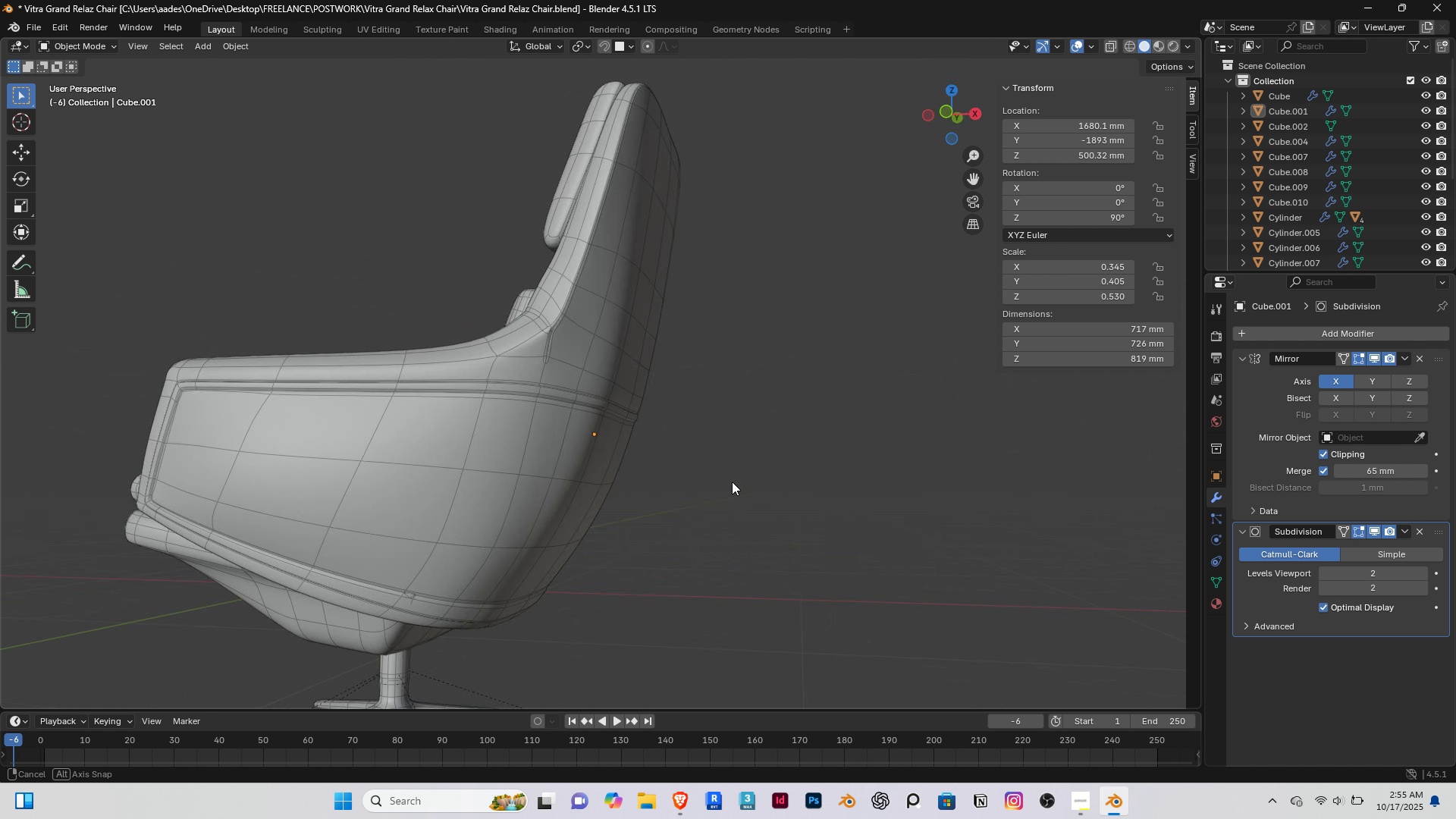 
key(Control+Z)
 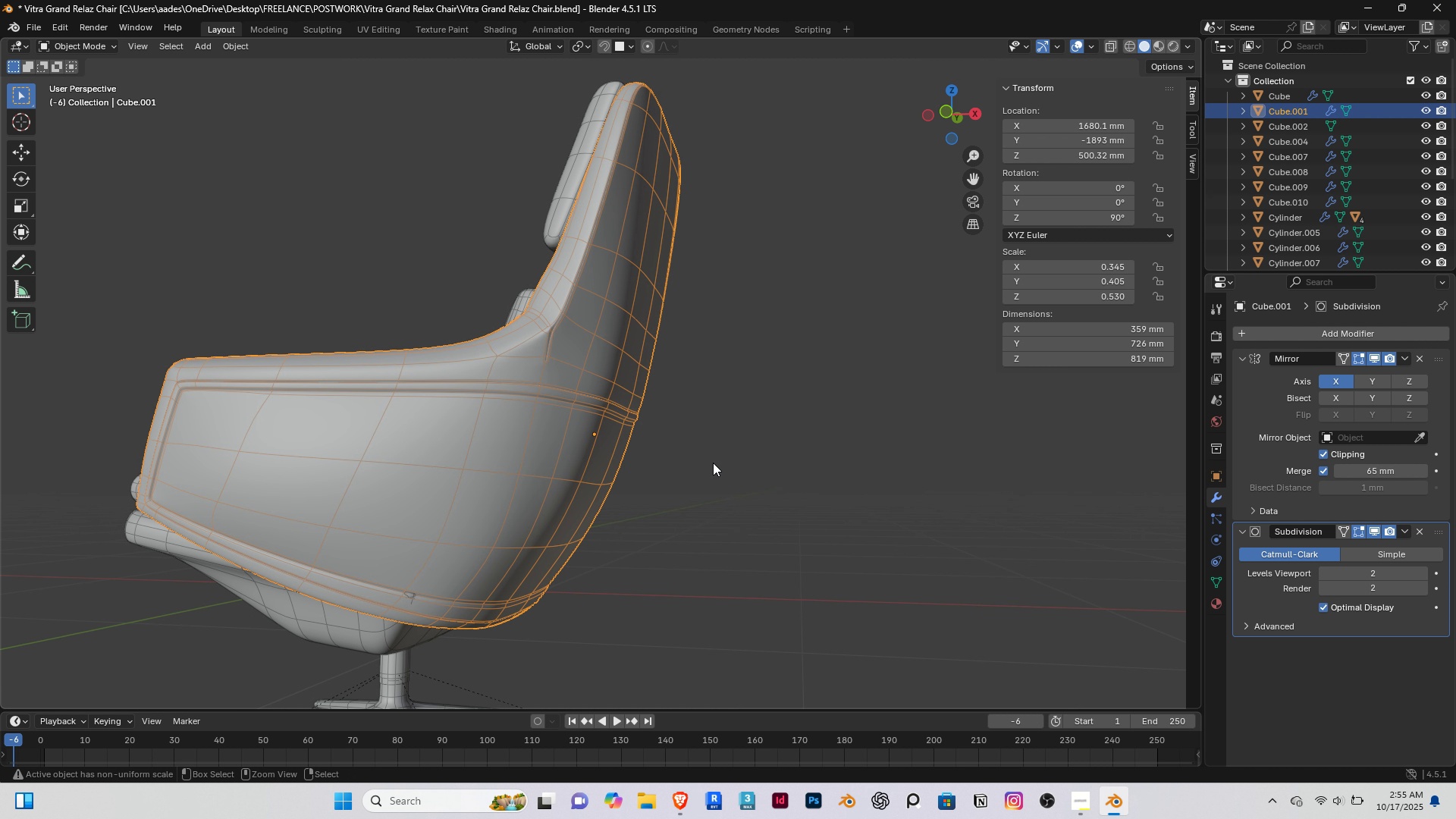 
key(Control+Z)
 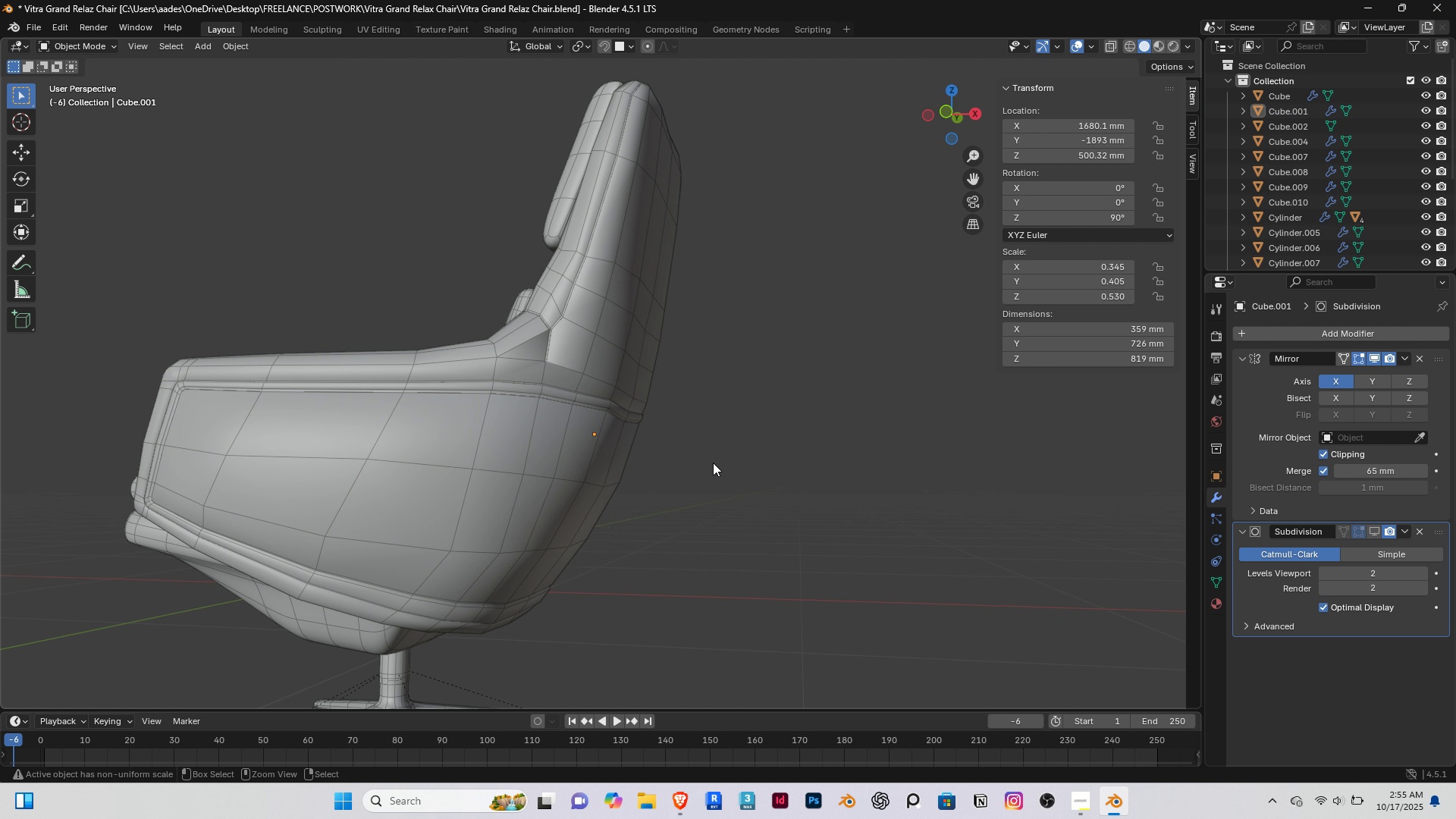 
key(Control+Z)
 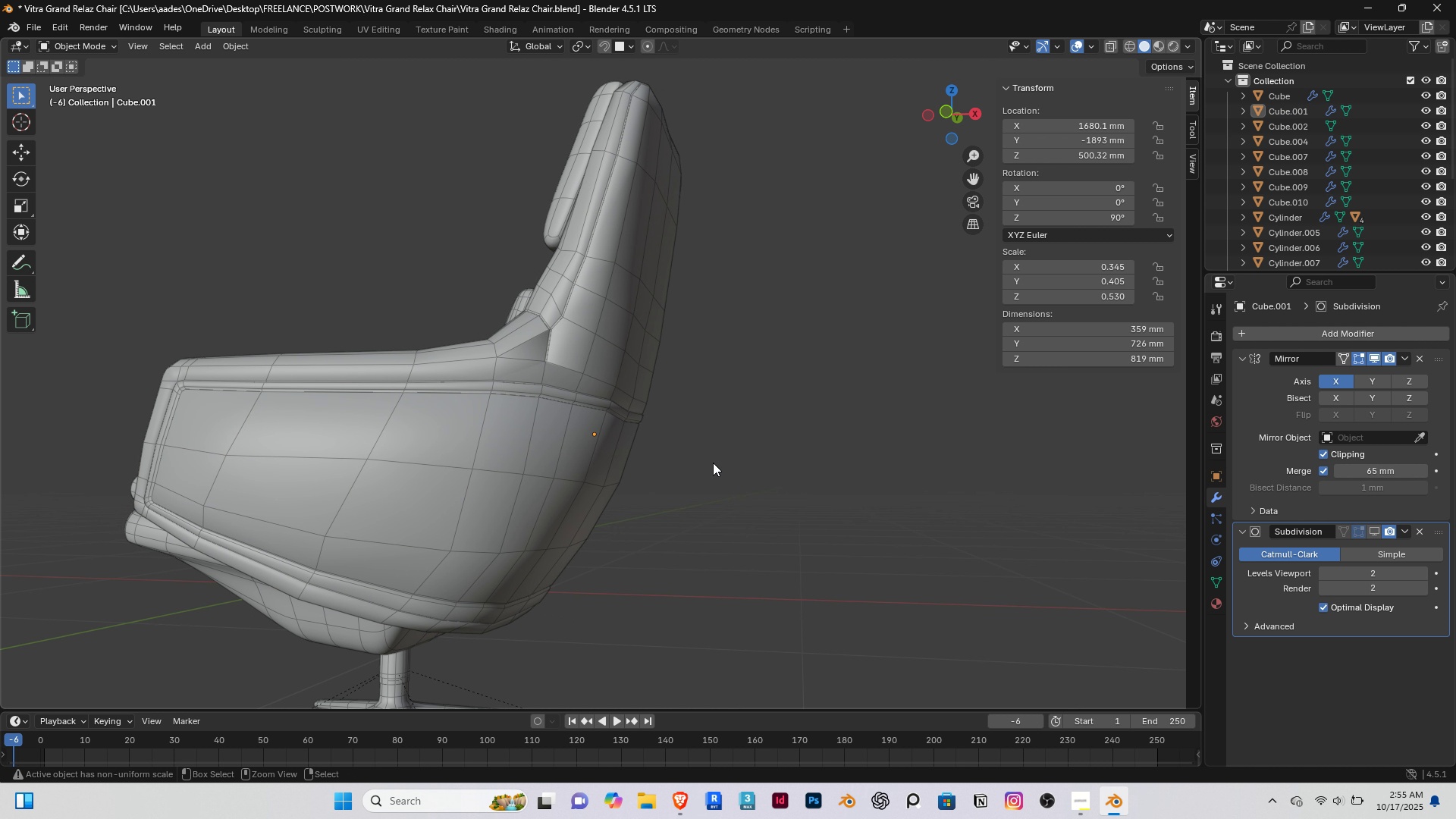 
key(Control+Z)
 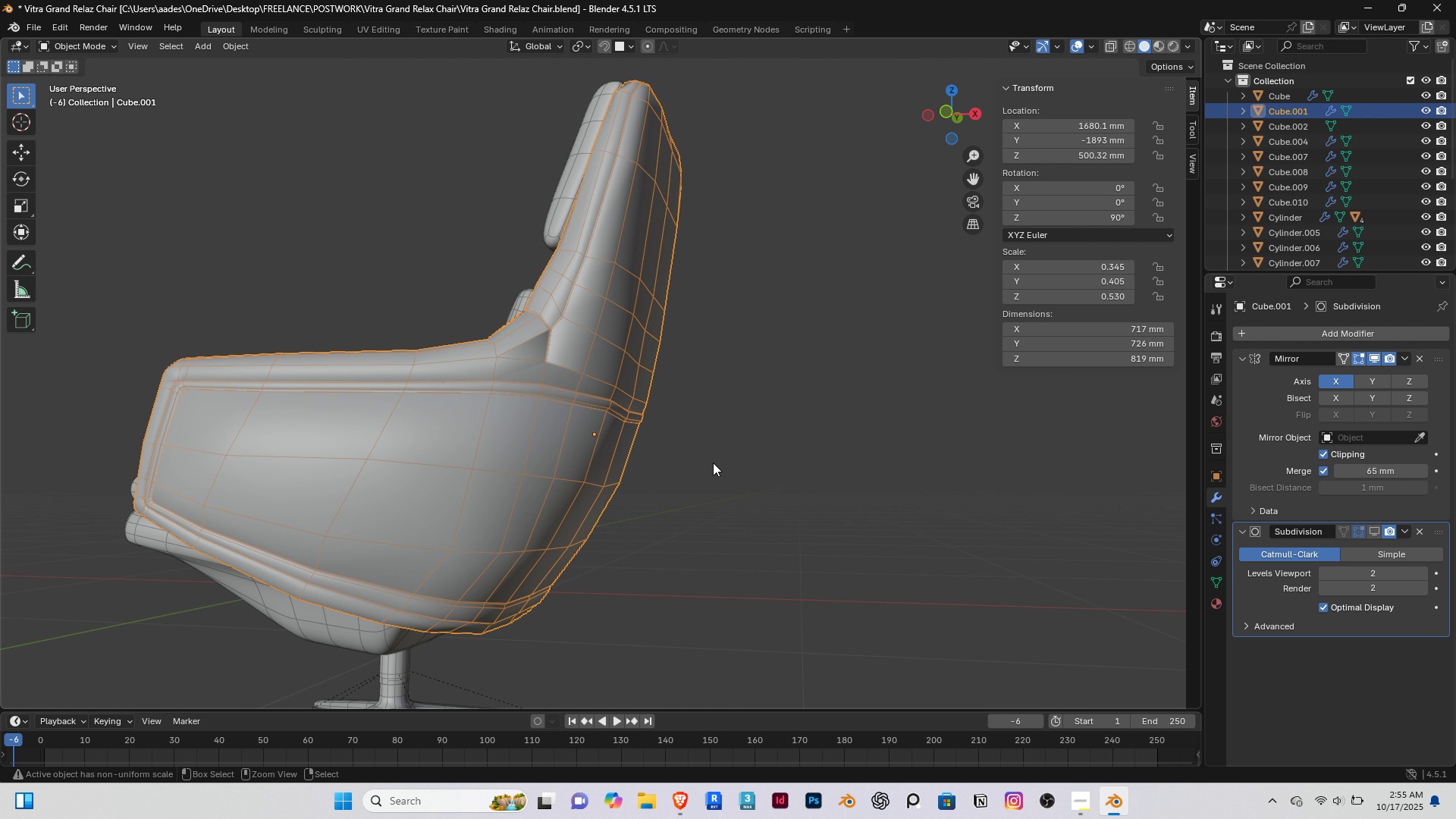 
key(Control+Z)
 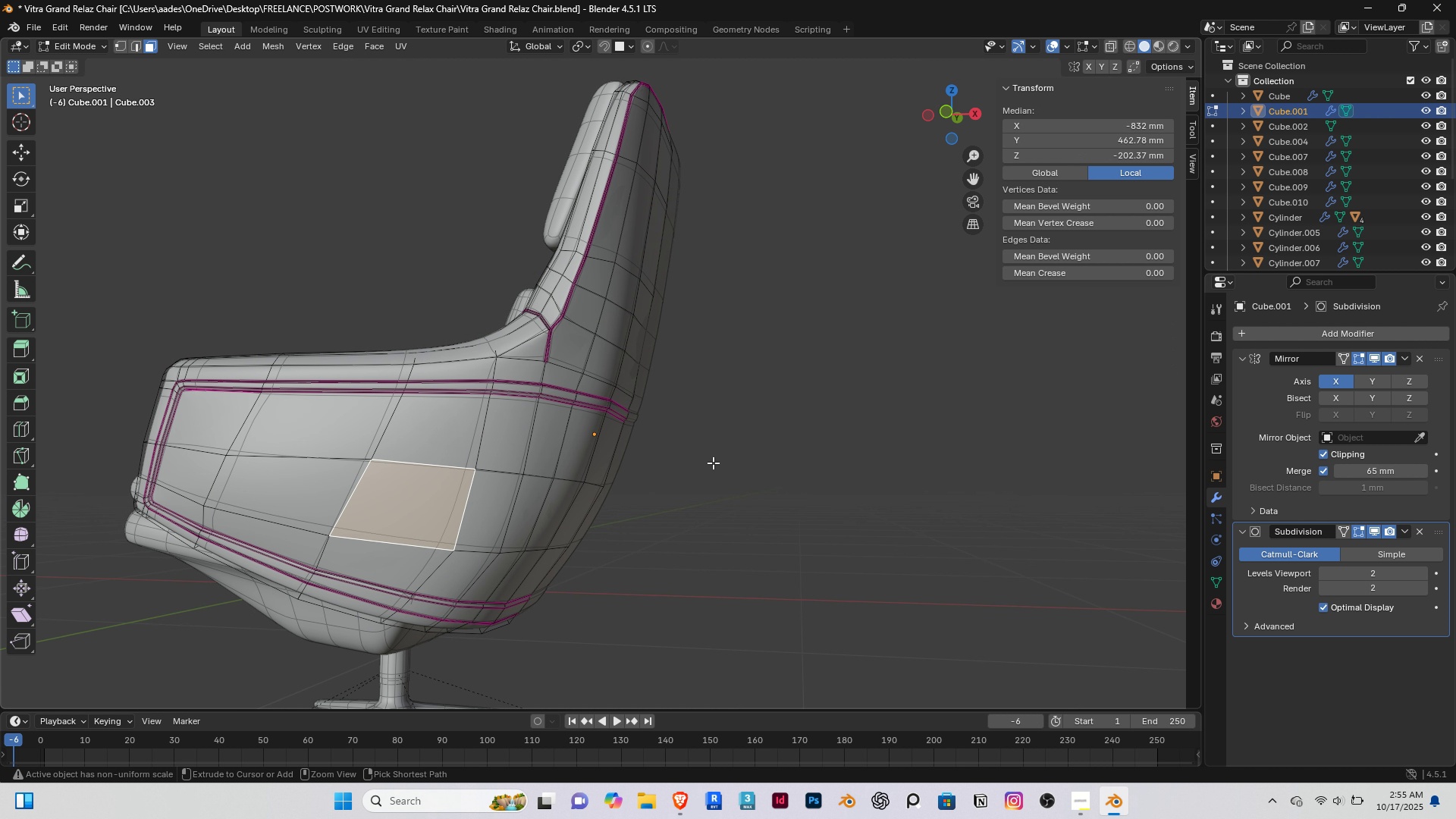 
key(Control+Z)
 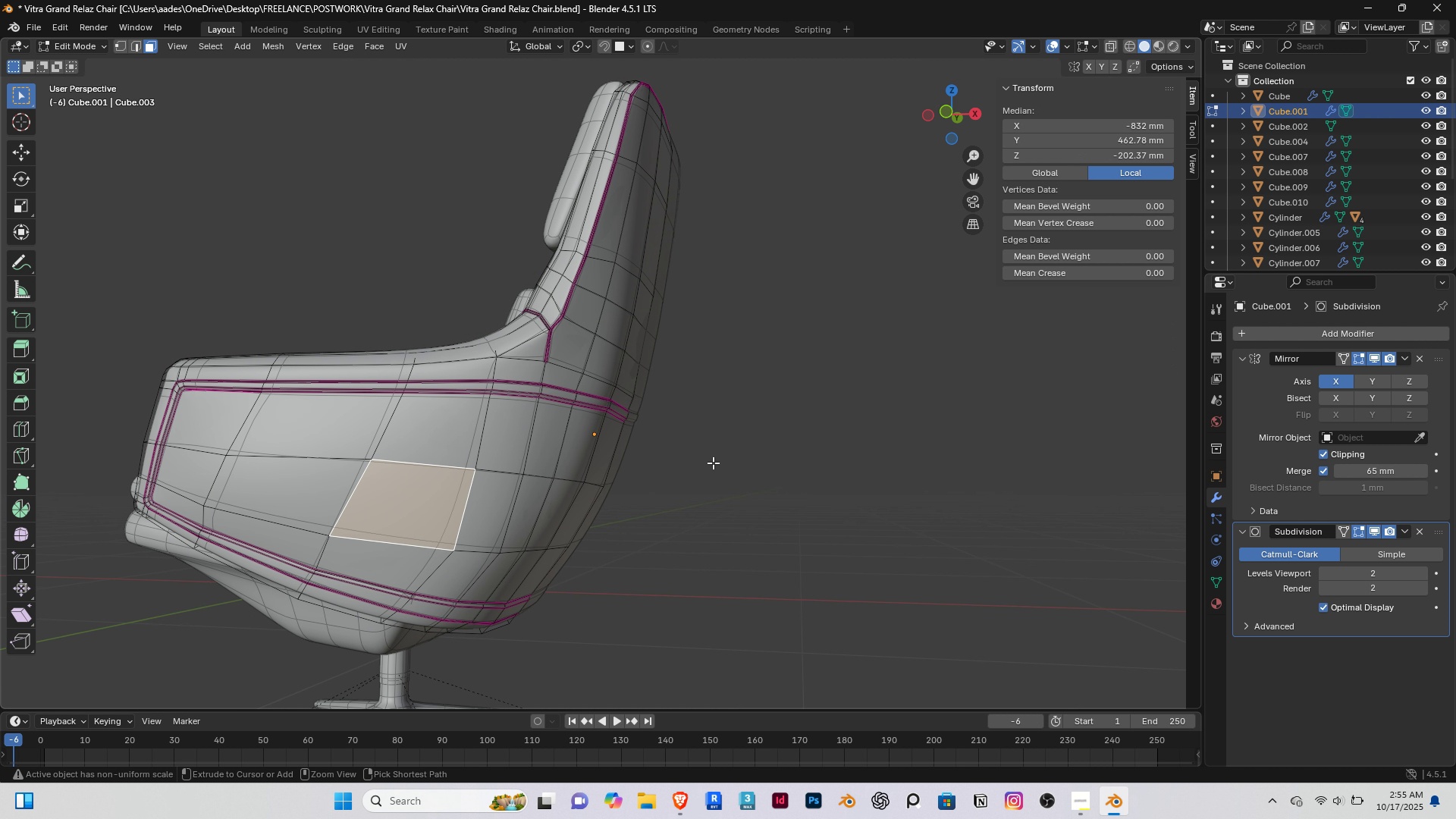 
key(Control+Z)
 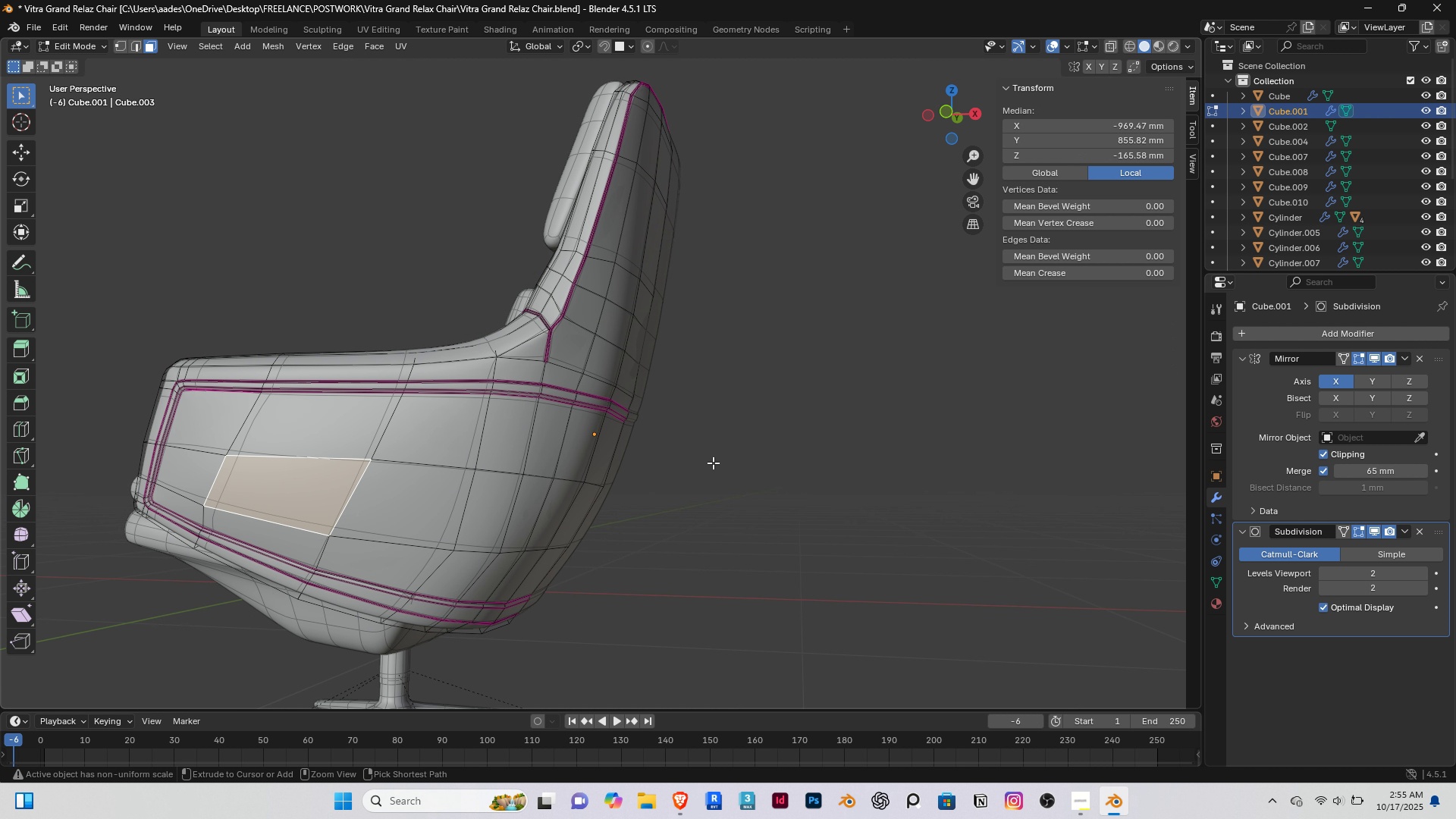 
key(Control+Z)
 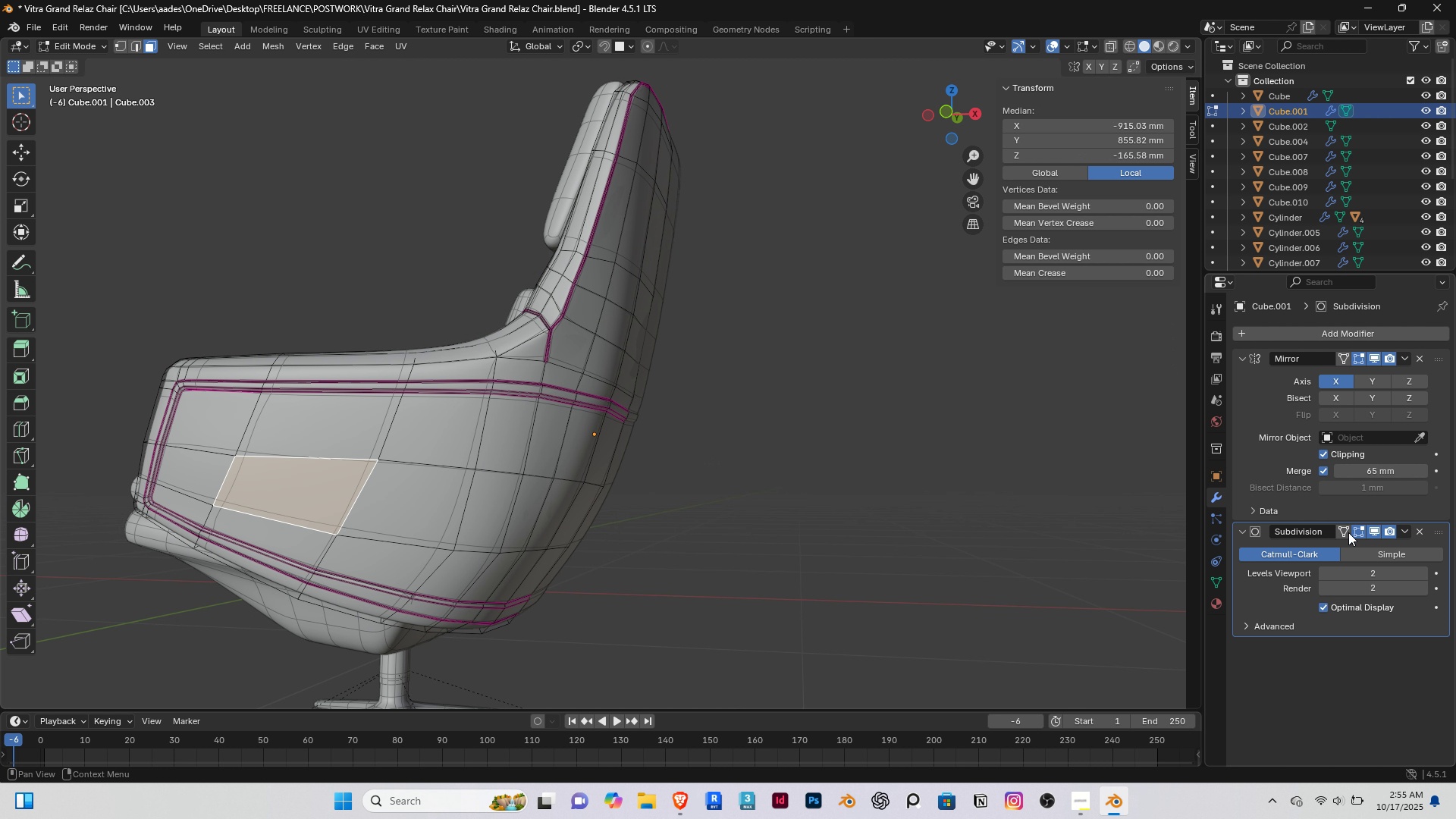 
right_click([856, 533])
 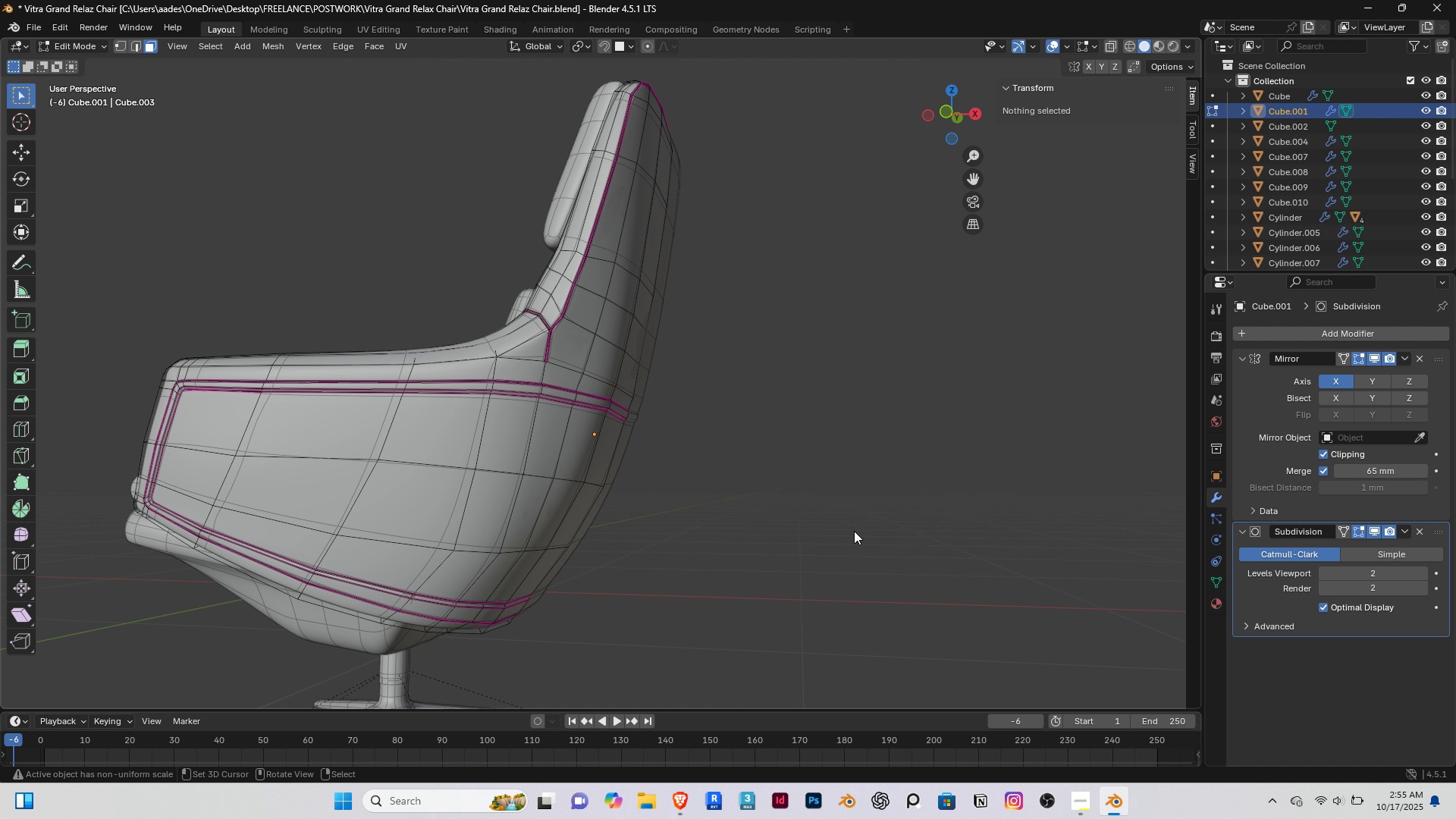 
key(Tab)
 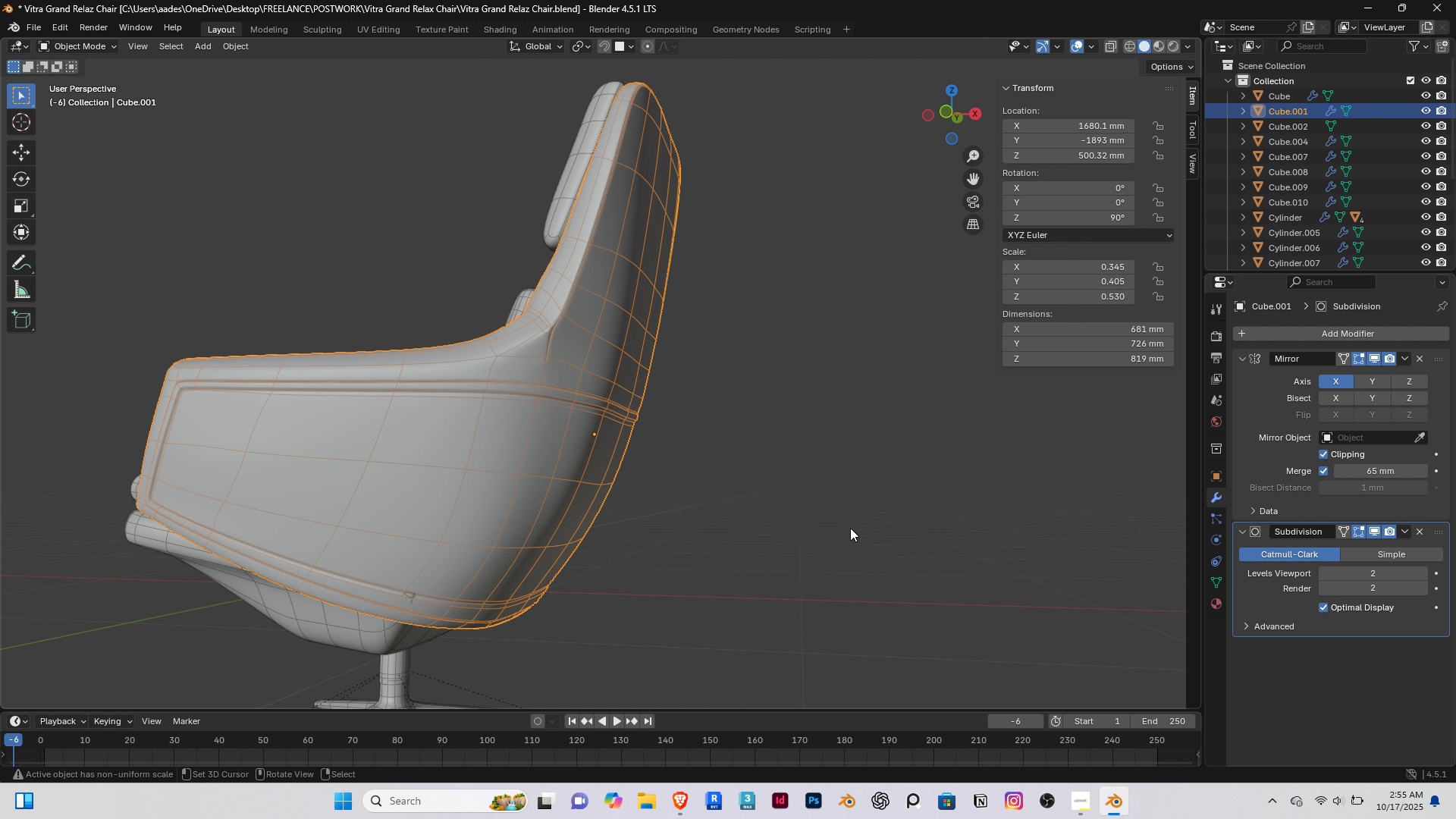 
scroll: coordinate [850, 528], scroll_direction: down, amount: 1.0
 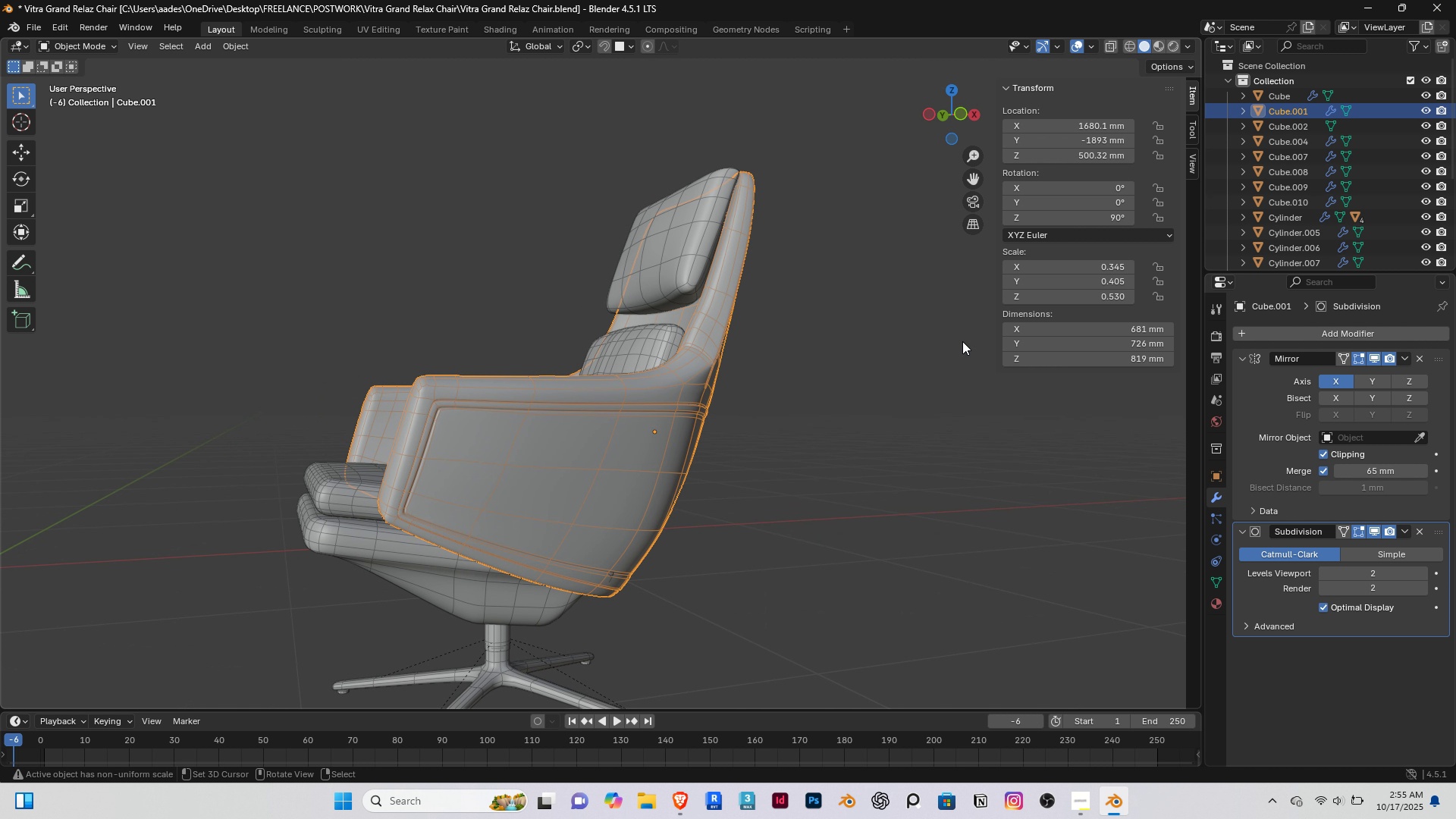 
right_click([962, 341])
 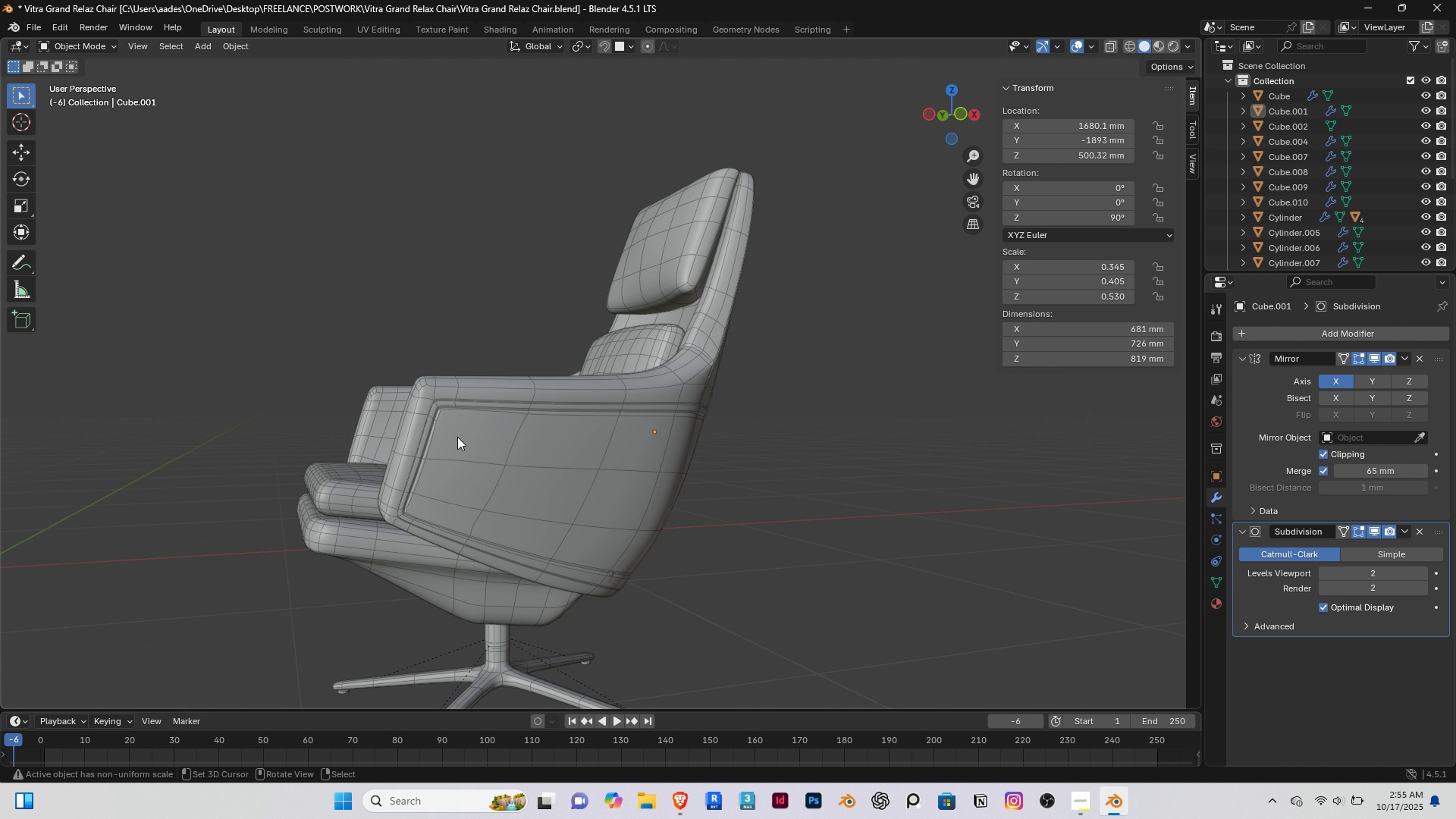 
scroll: coordinate [413, 408], scroll_direction: up, amount: 4.0
 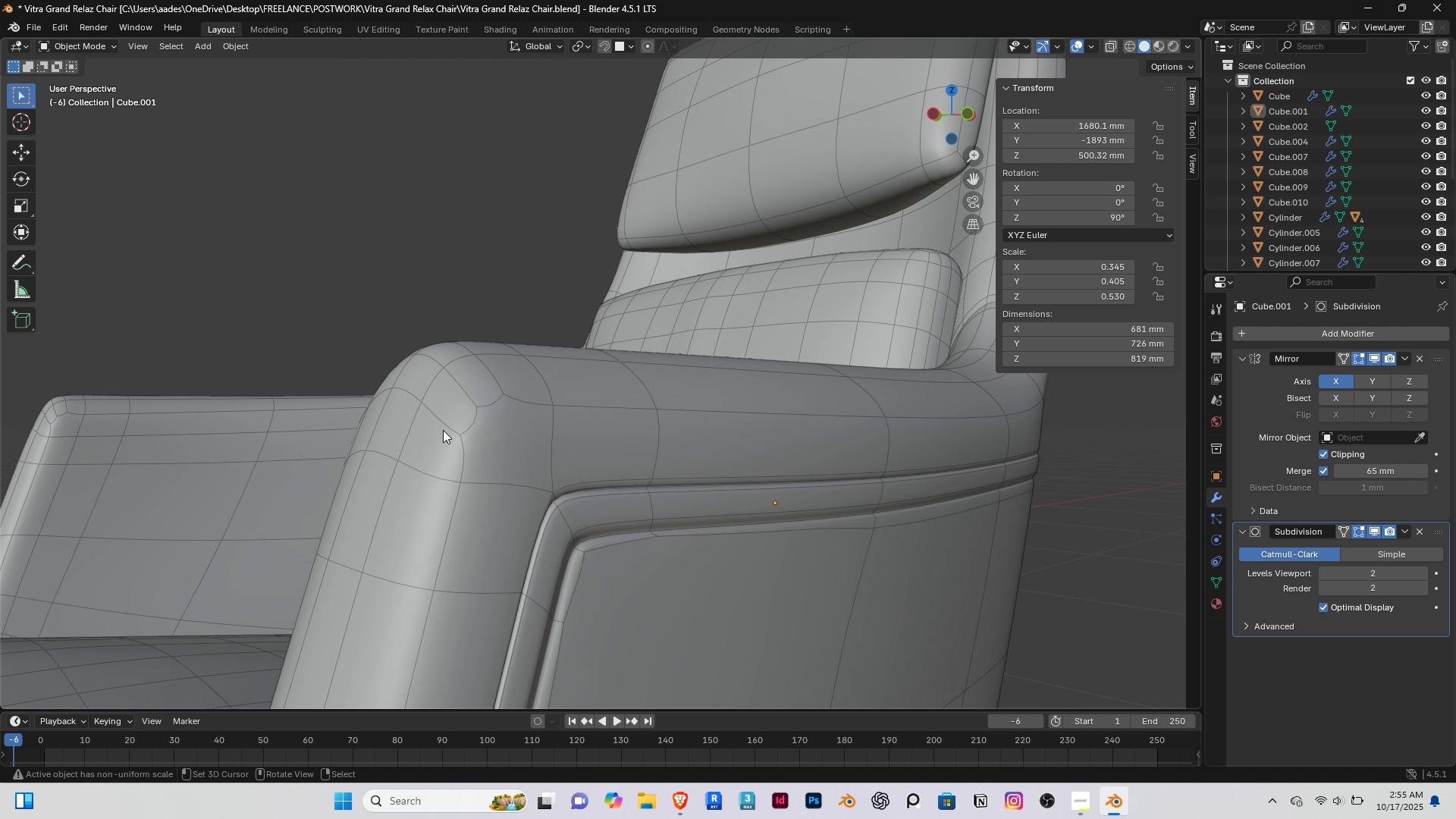 
middle_click([443, 430])
 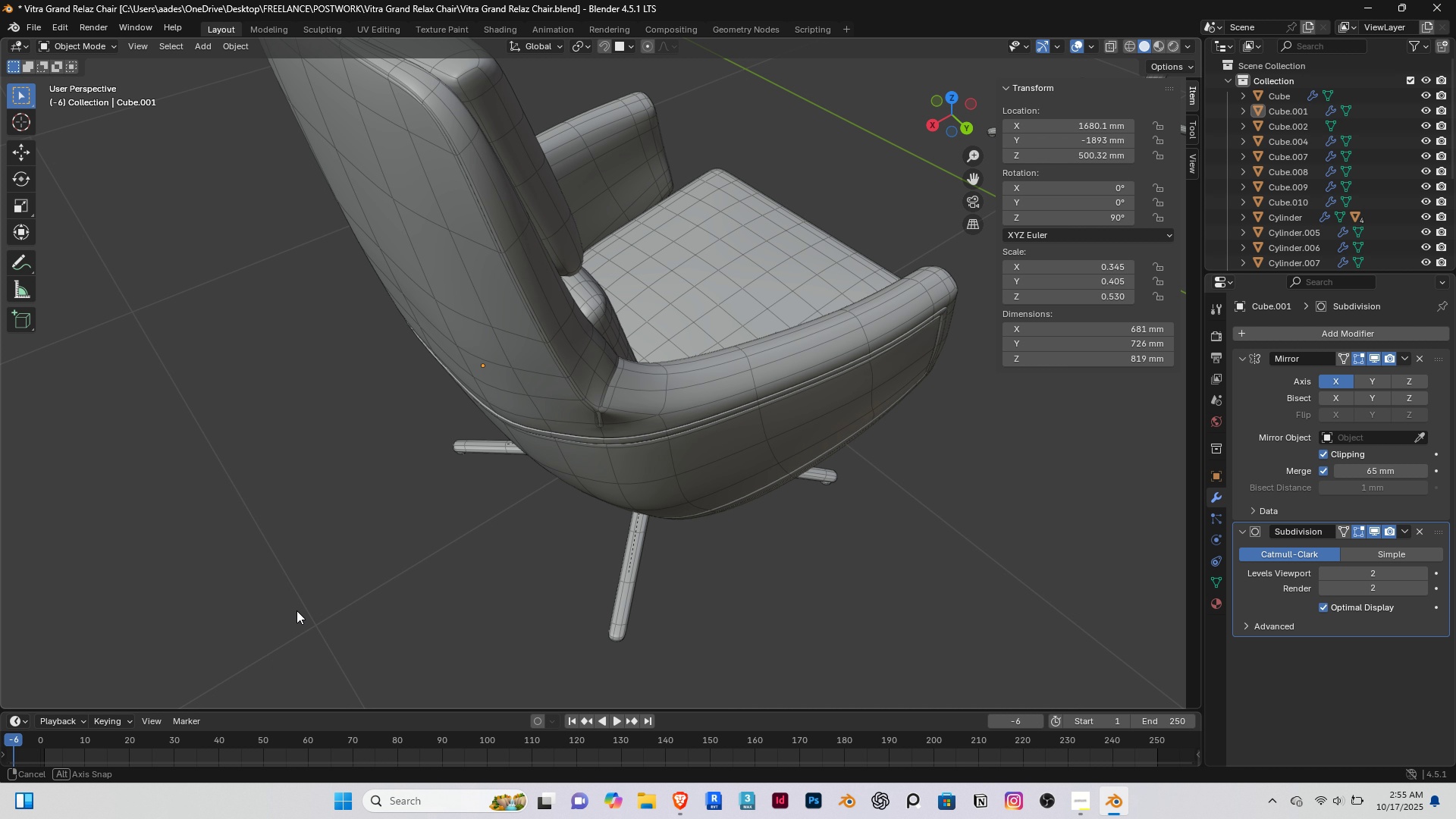 
wait(7.53)
 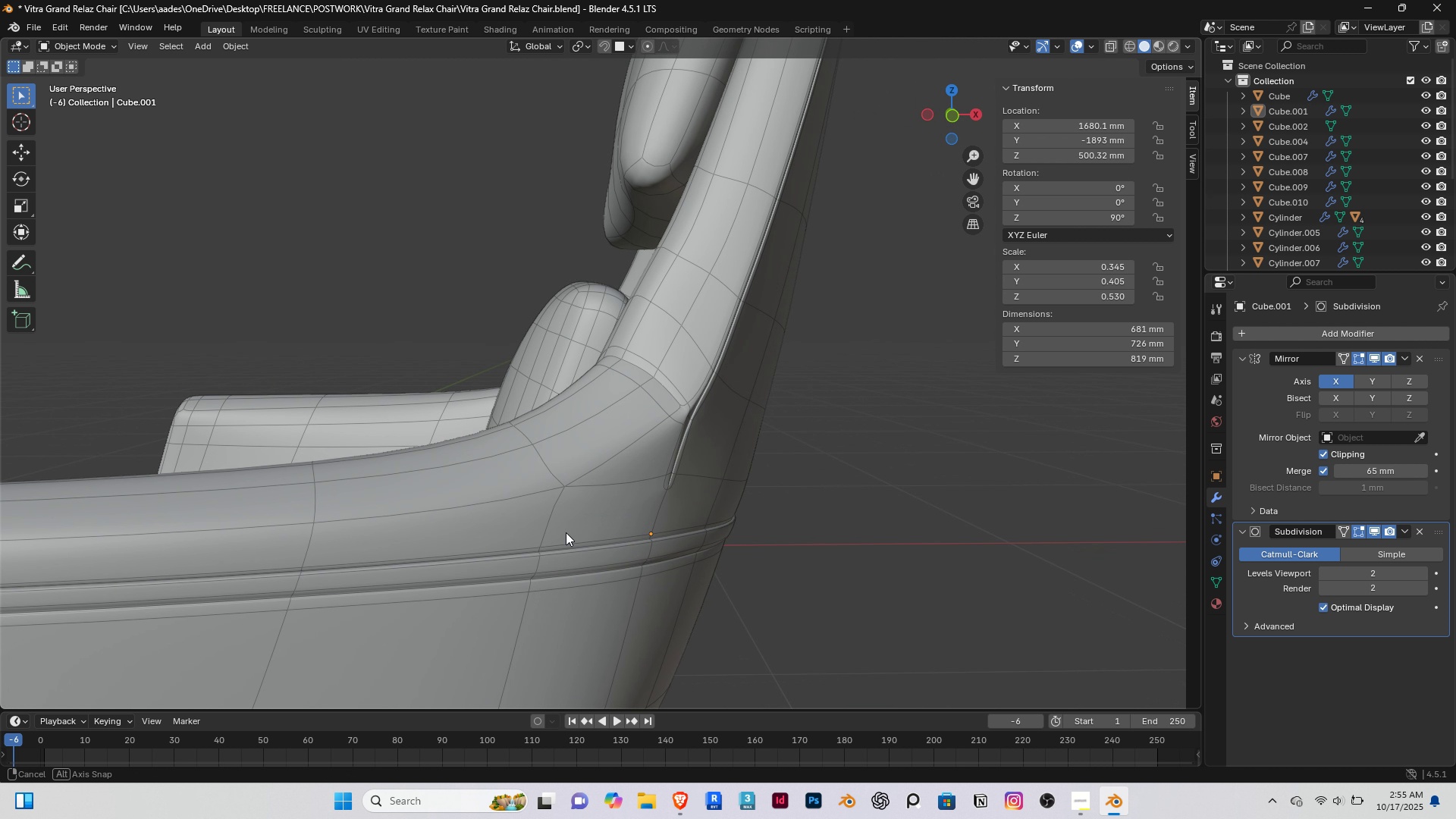 
scroll: coordinate [245, 533], scroll_direction: down, amount: 1.0
 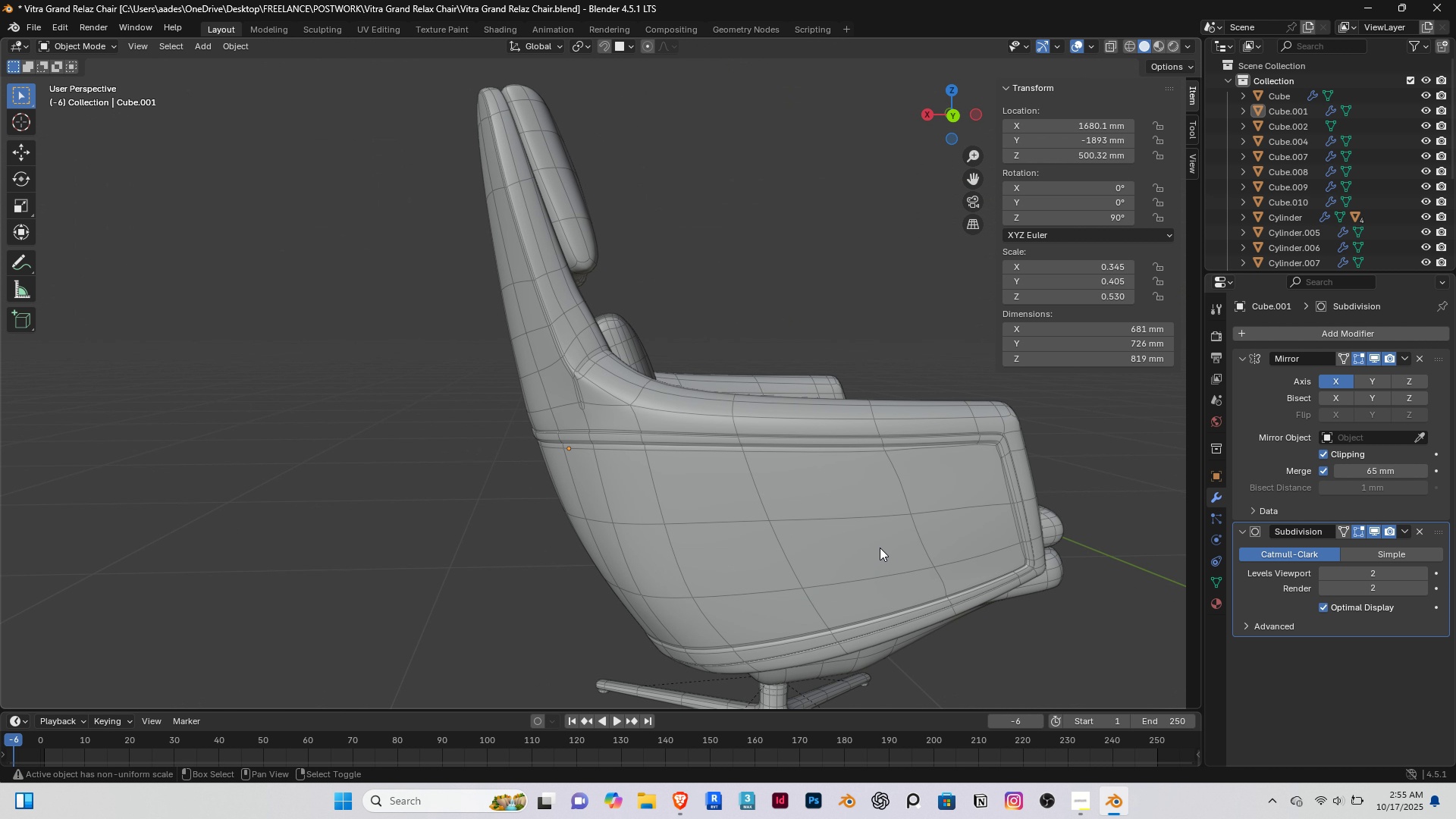 
hold_key(key=ShiftRight, duration=0.38)
 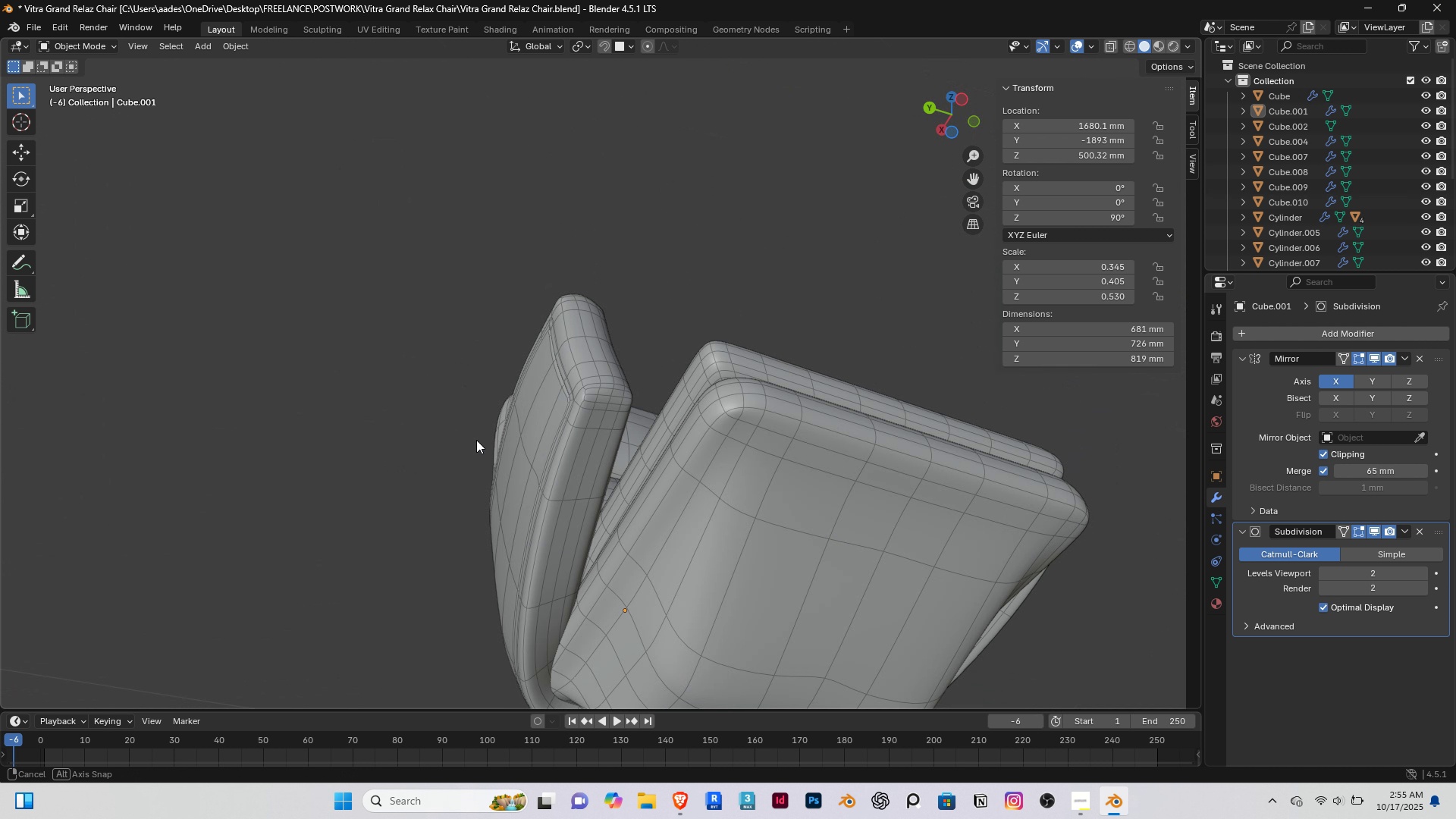 
wait(5.96)
 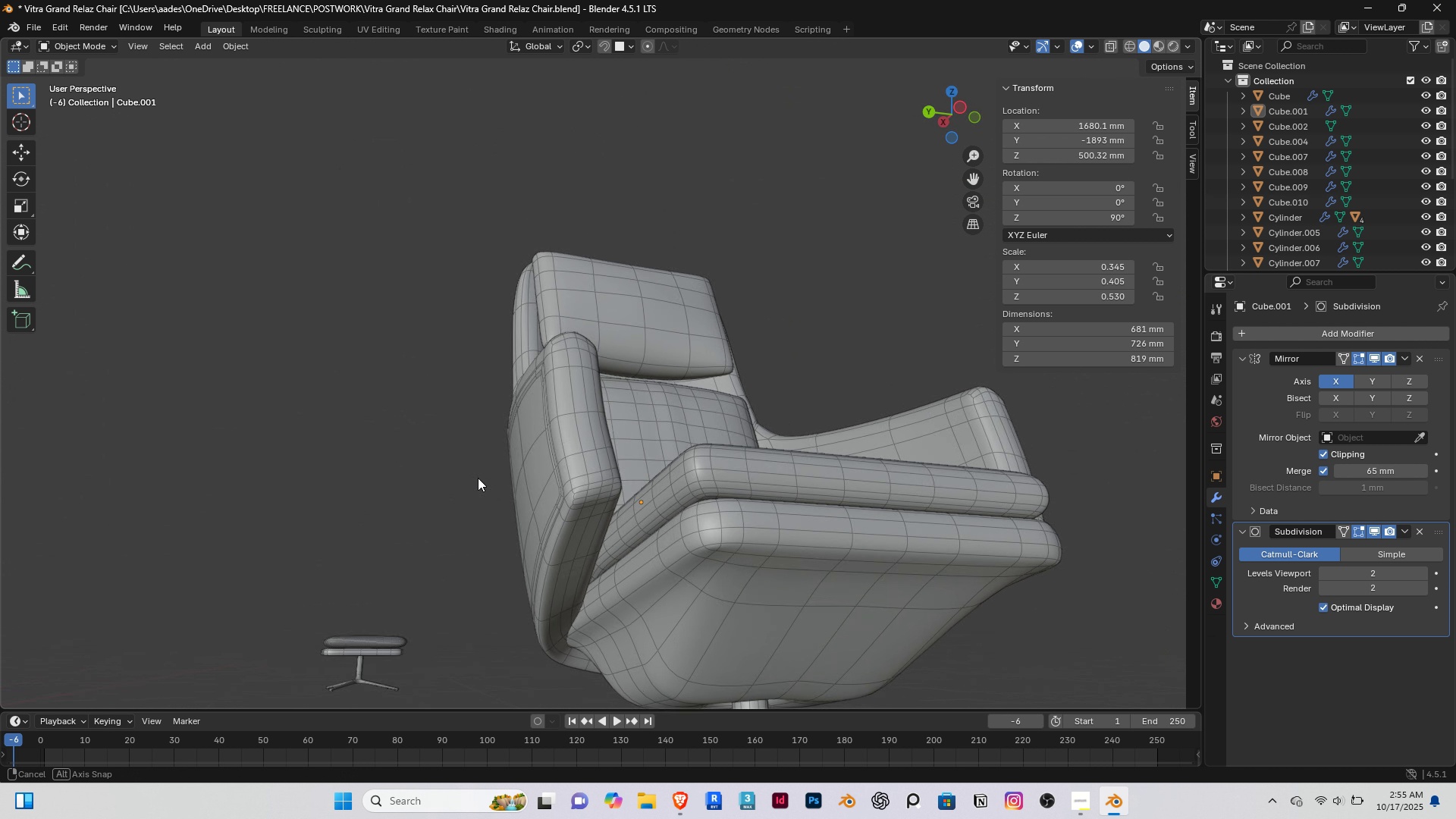 
middle_click([428, 558])
 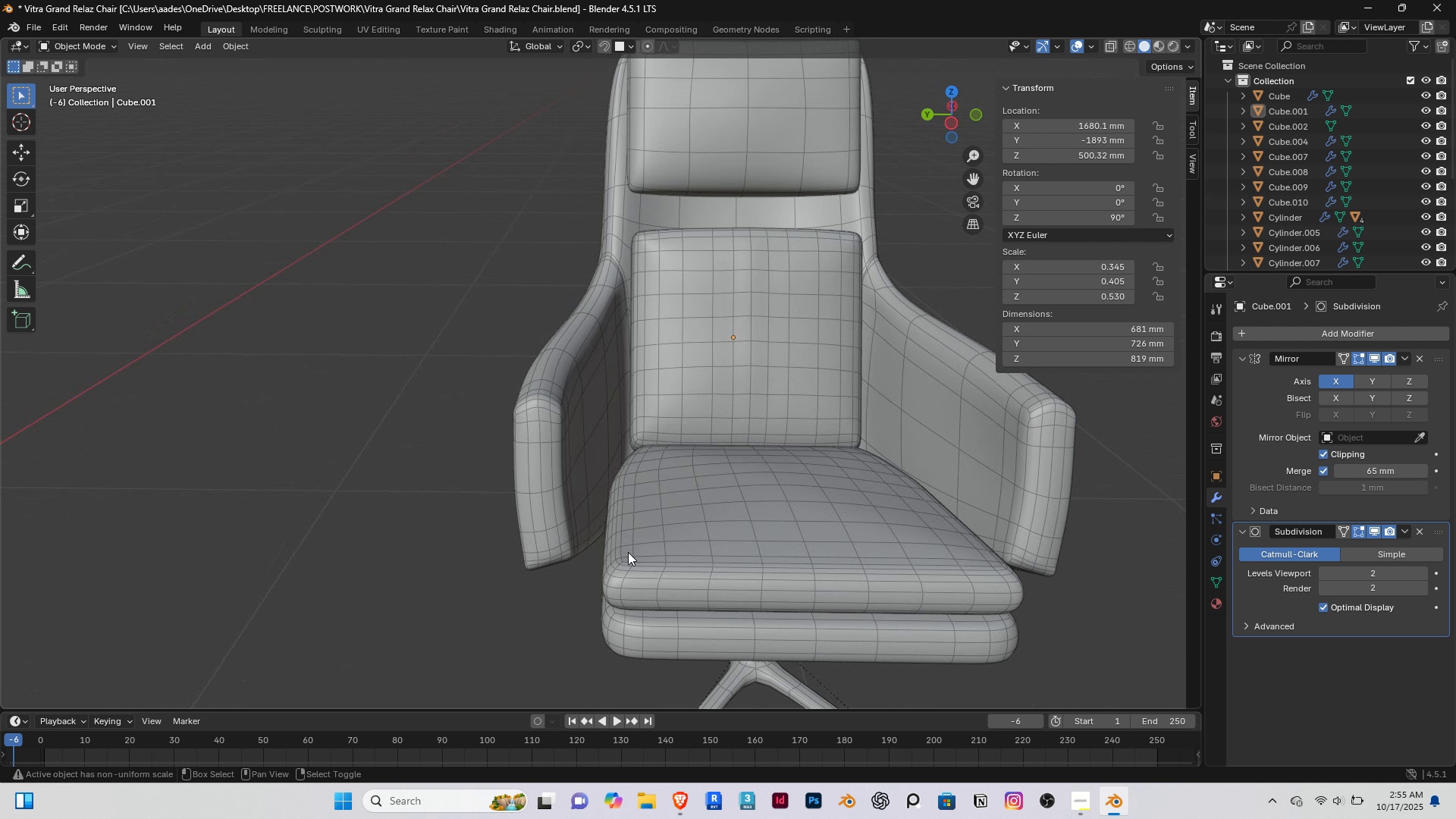 
hold_key(key=ShiftRight, duration=0.59)
 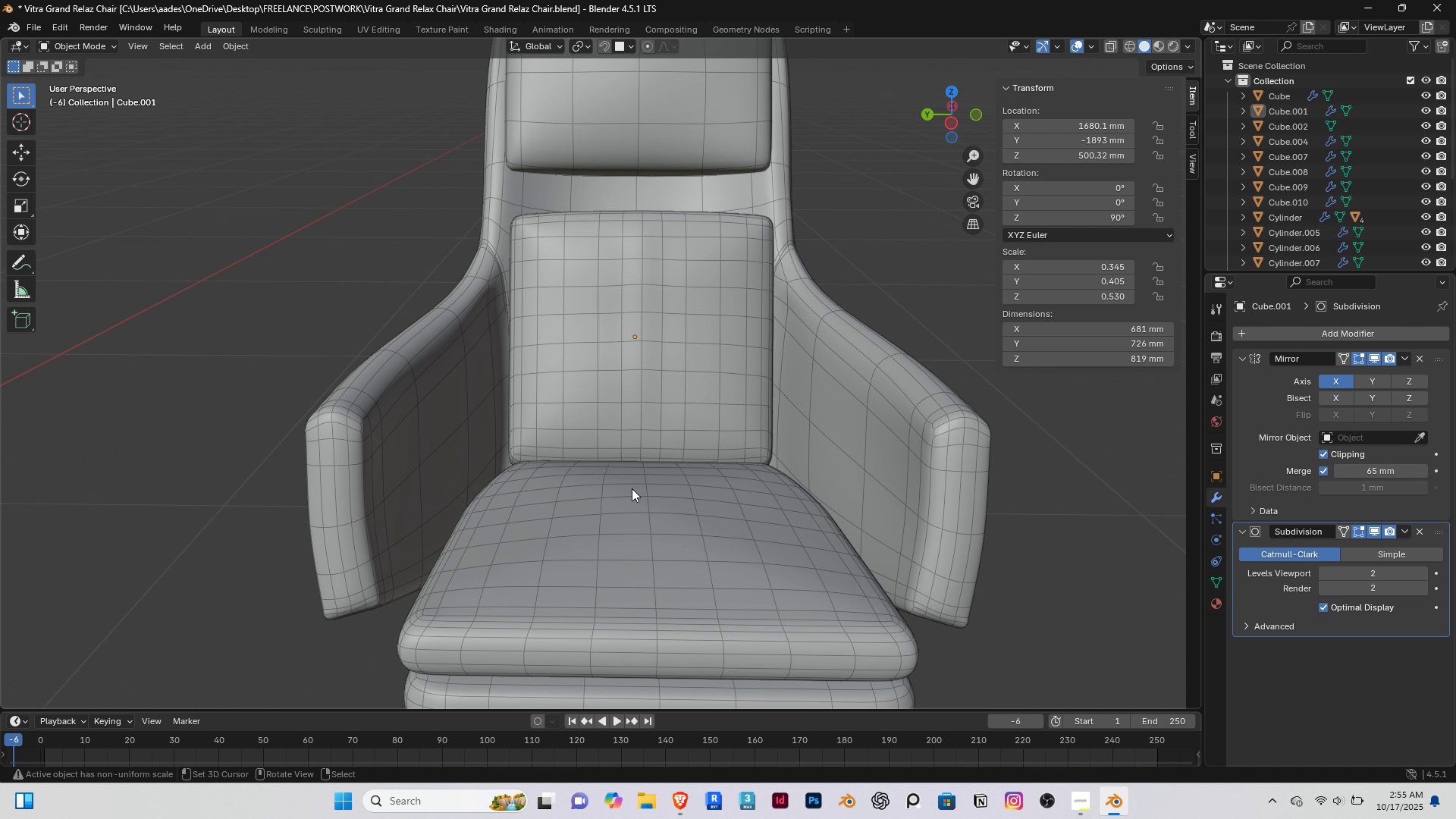 
scroll: coordinate [632, 488], scroll_direction: up, amount: 2.0
 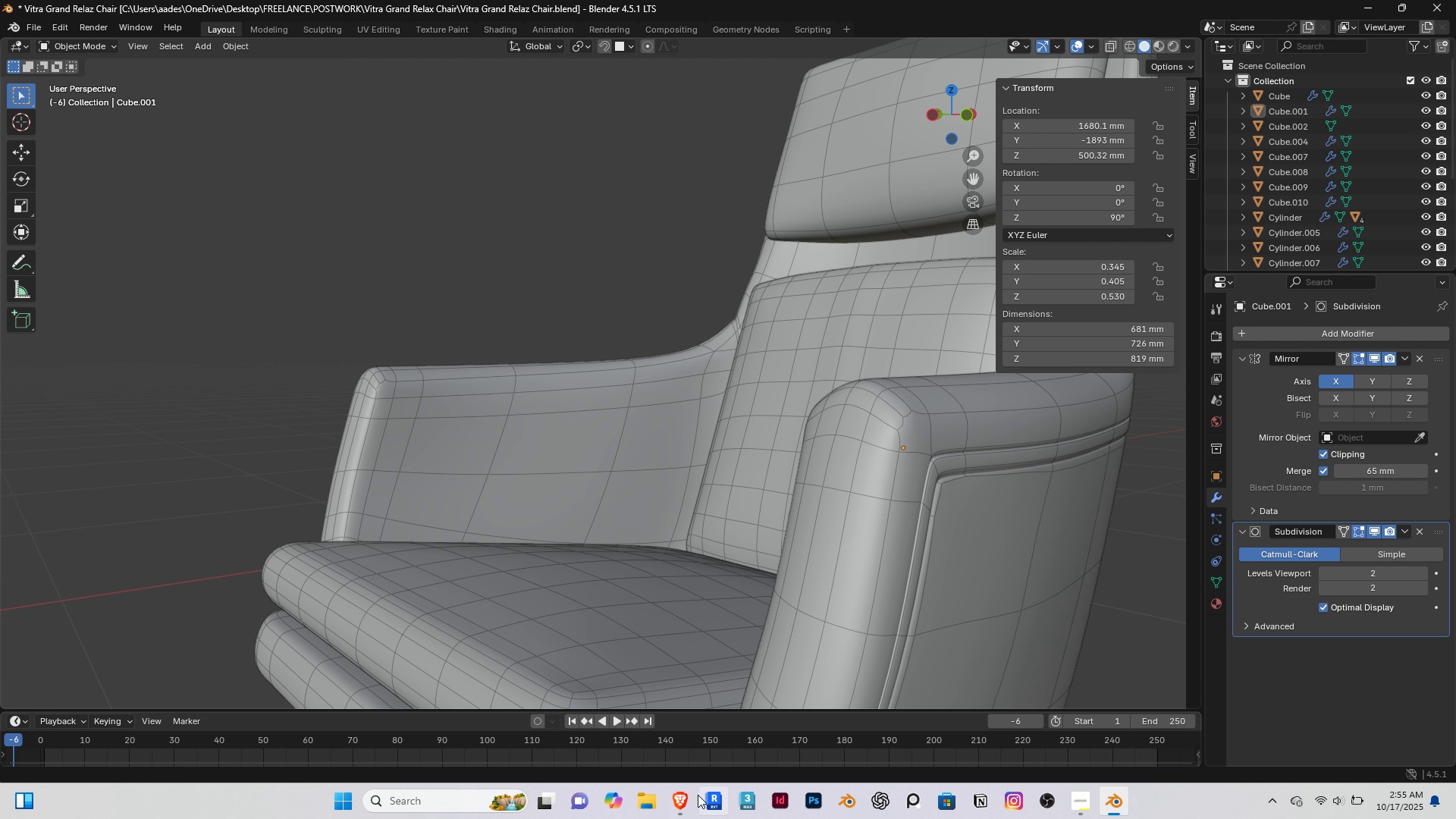 
left_click([679, 802])
 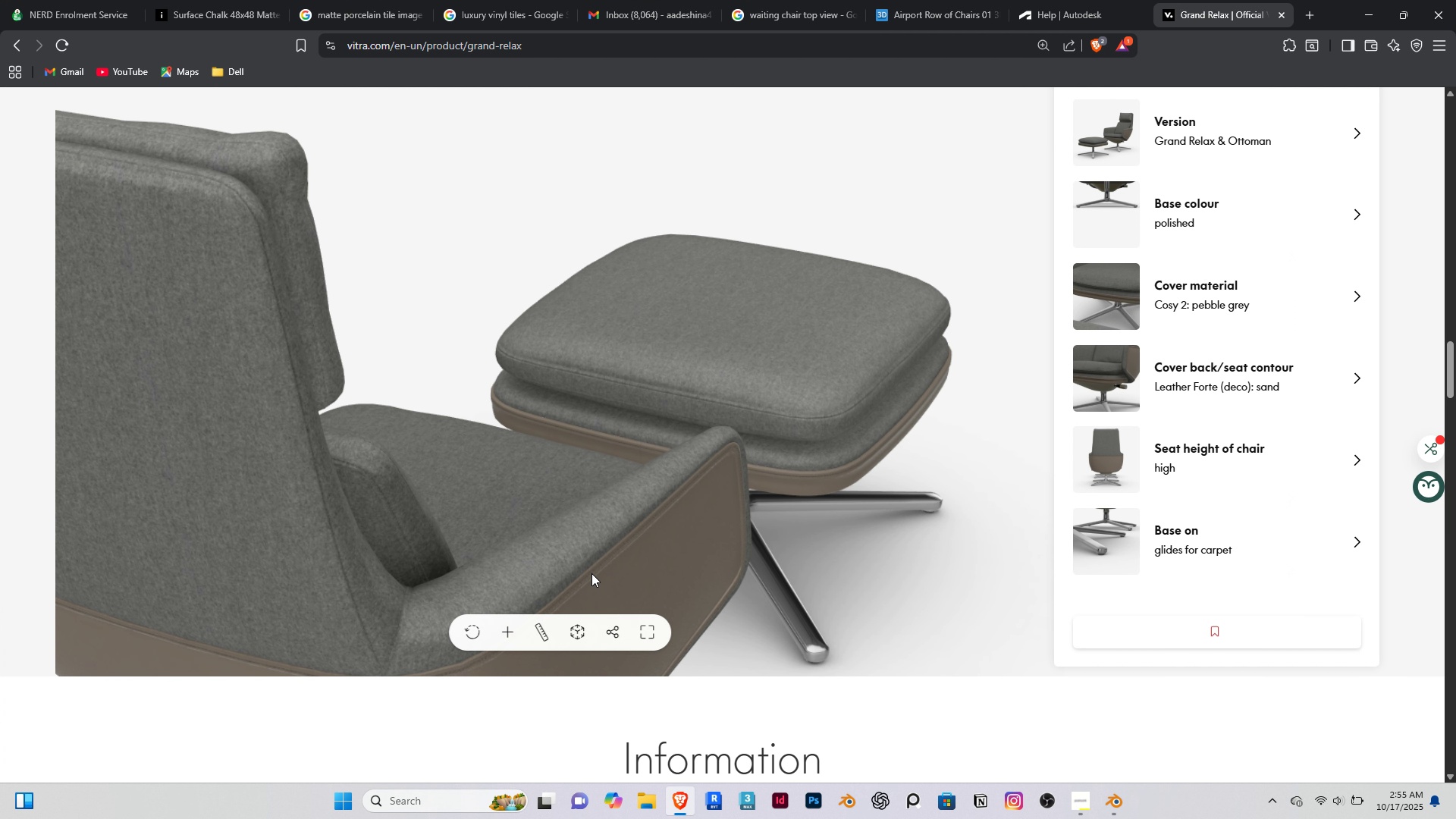 
left_click_drag(start_coordinate=[578, 559], to_coordinate=[855, 475])
 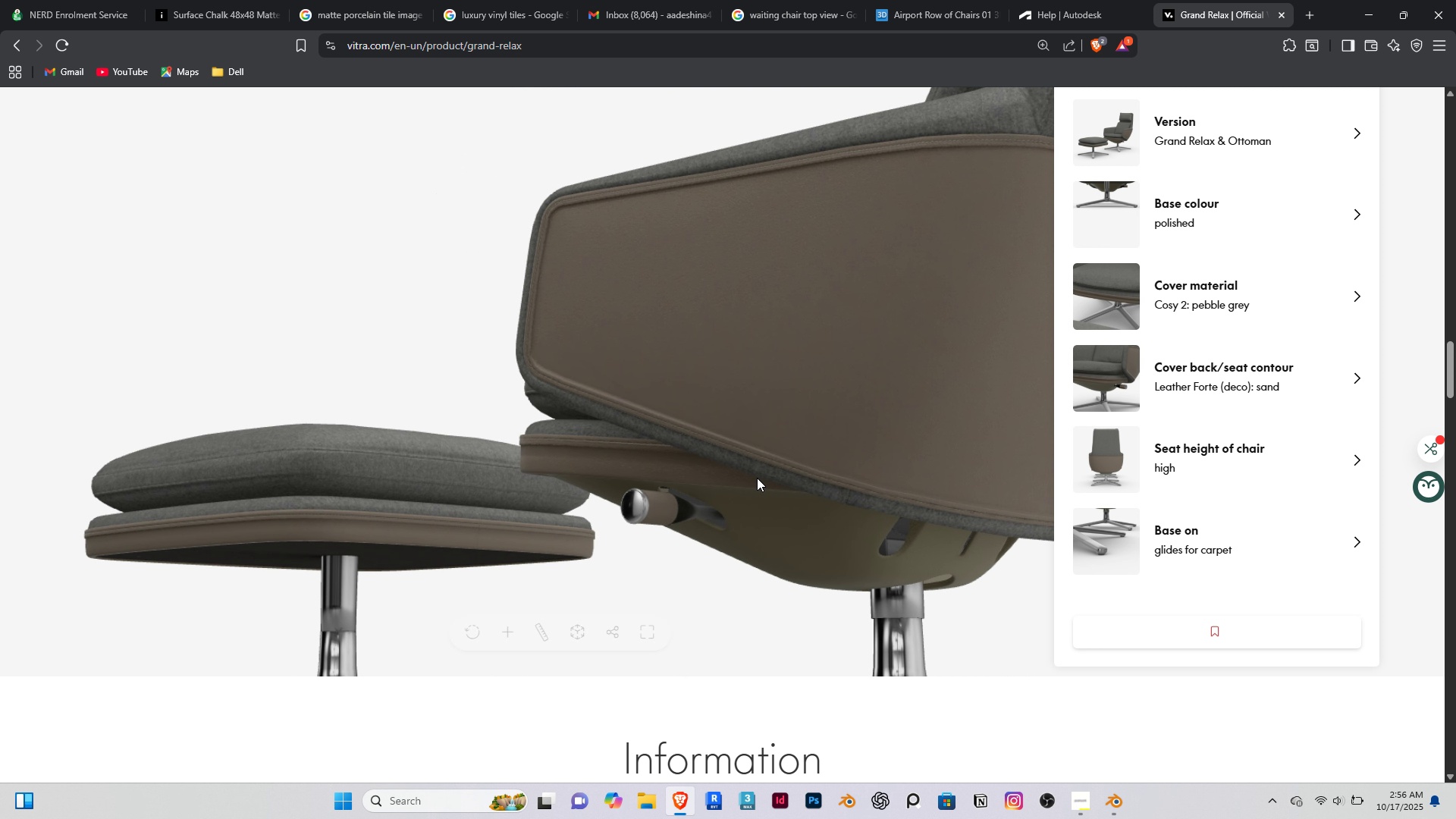 
left_click_drag(start_coordinate=[757, 478], to_coordinate=[702, 450])
 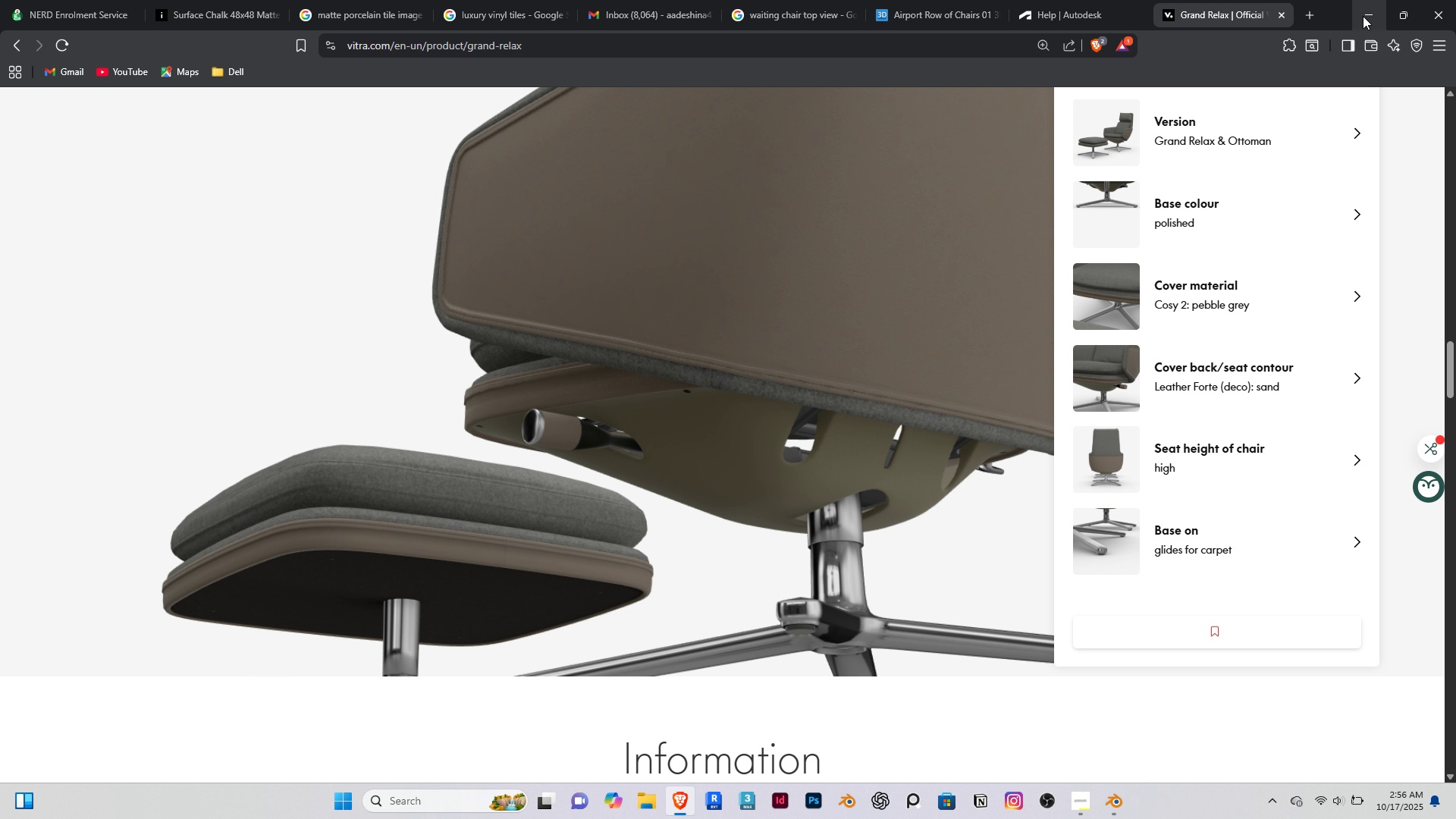 
left_click([1363, 16])
 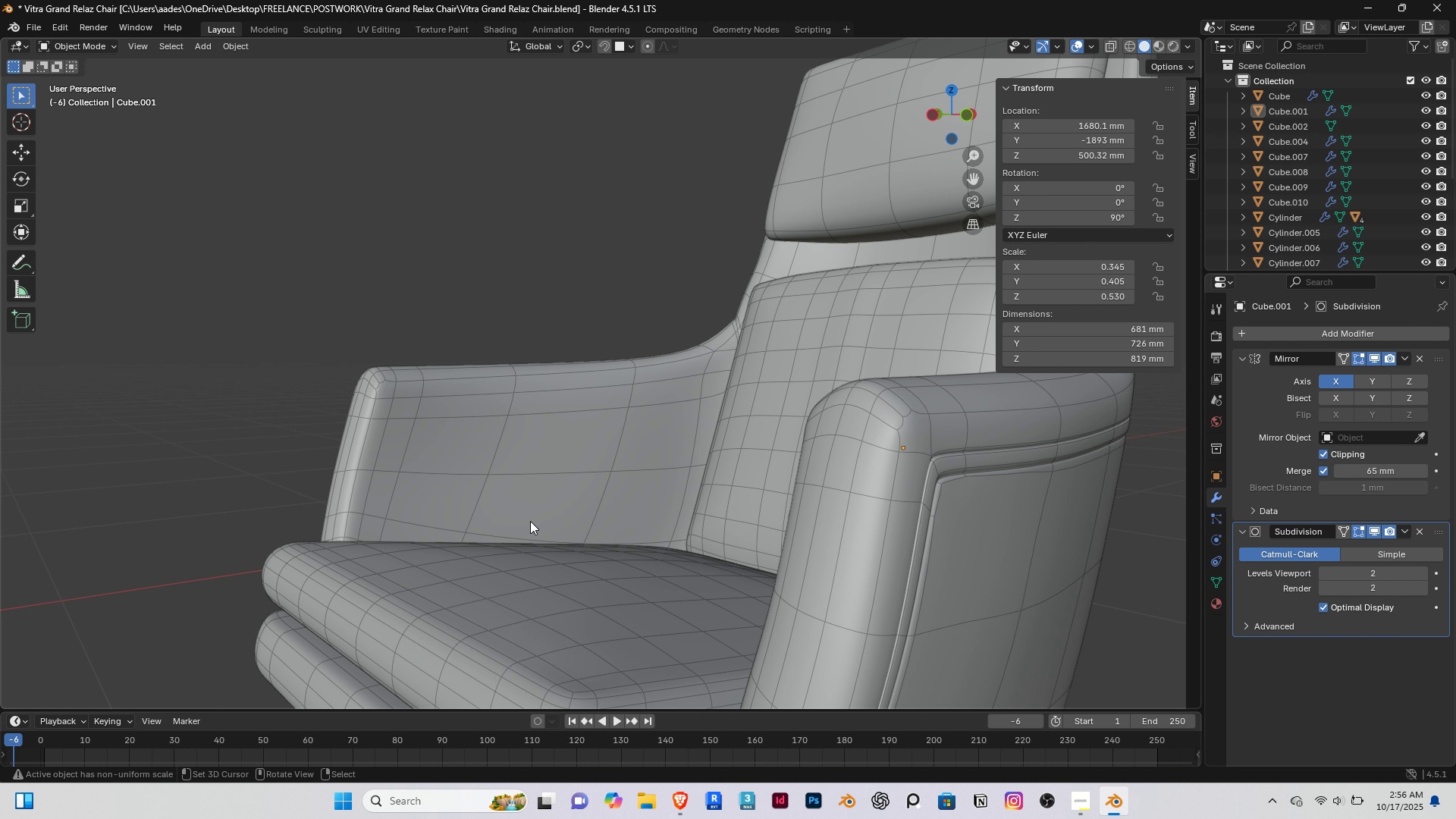 
scroll: coordinate [531, 522], scroll_direction: down, amount: 3.0
 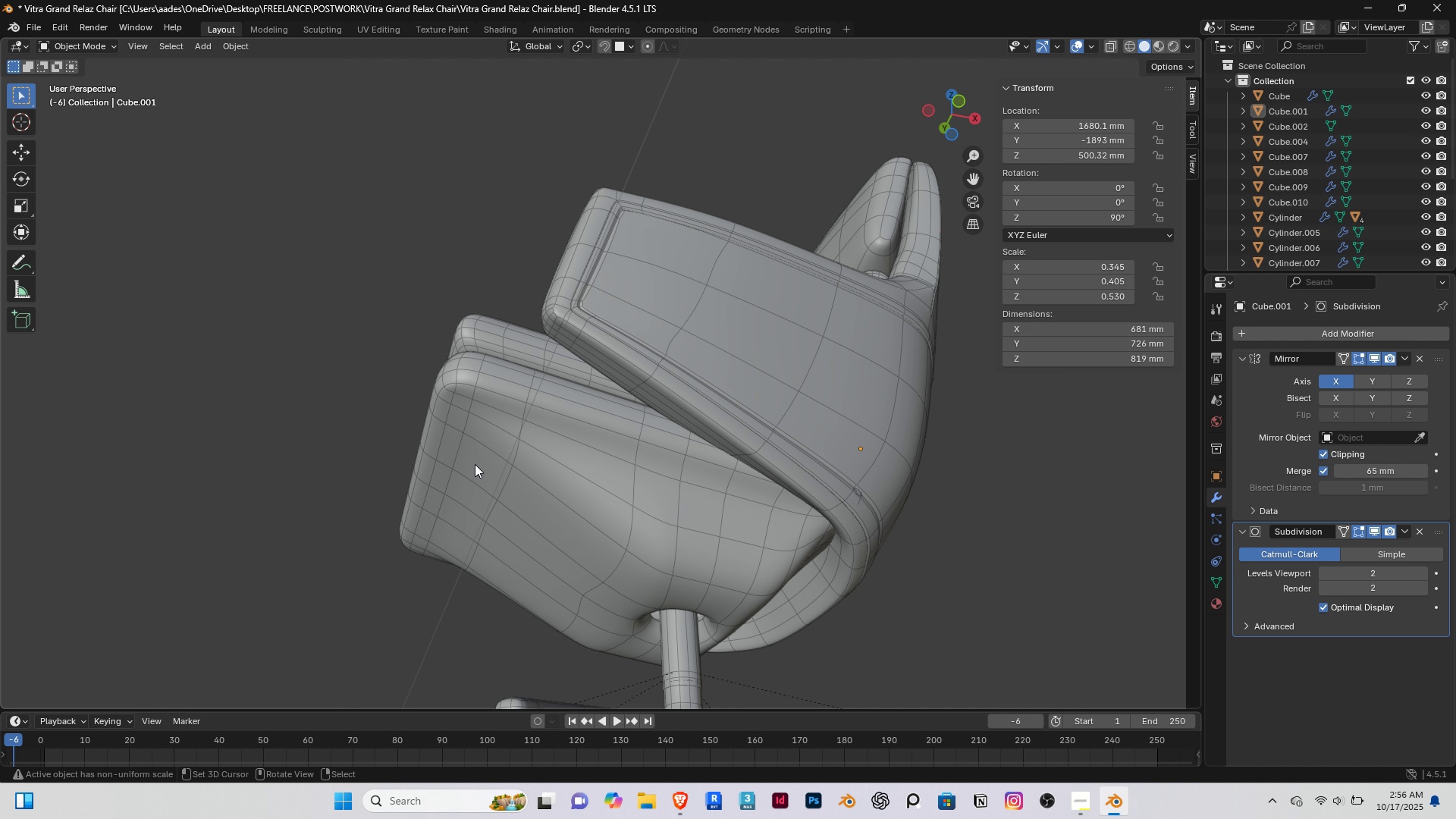 
right_click([475, 464])
 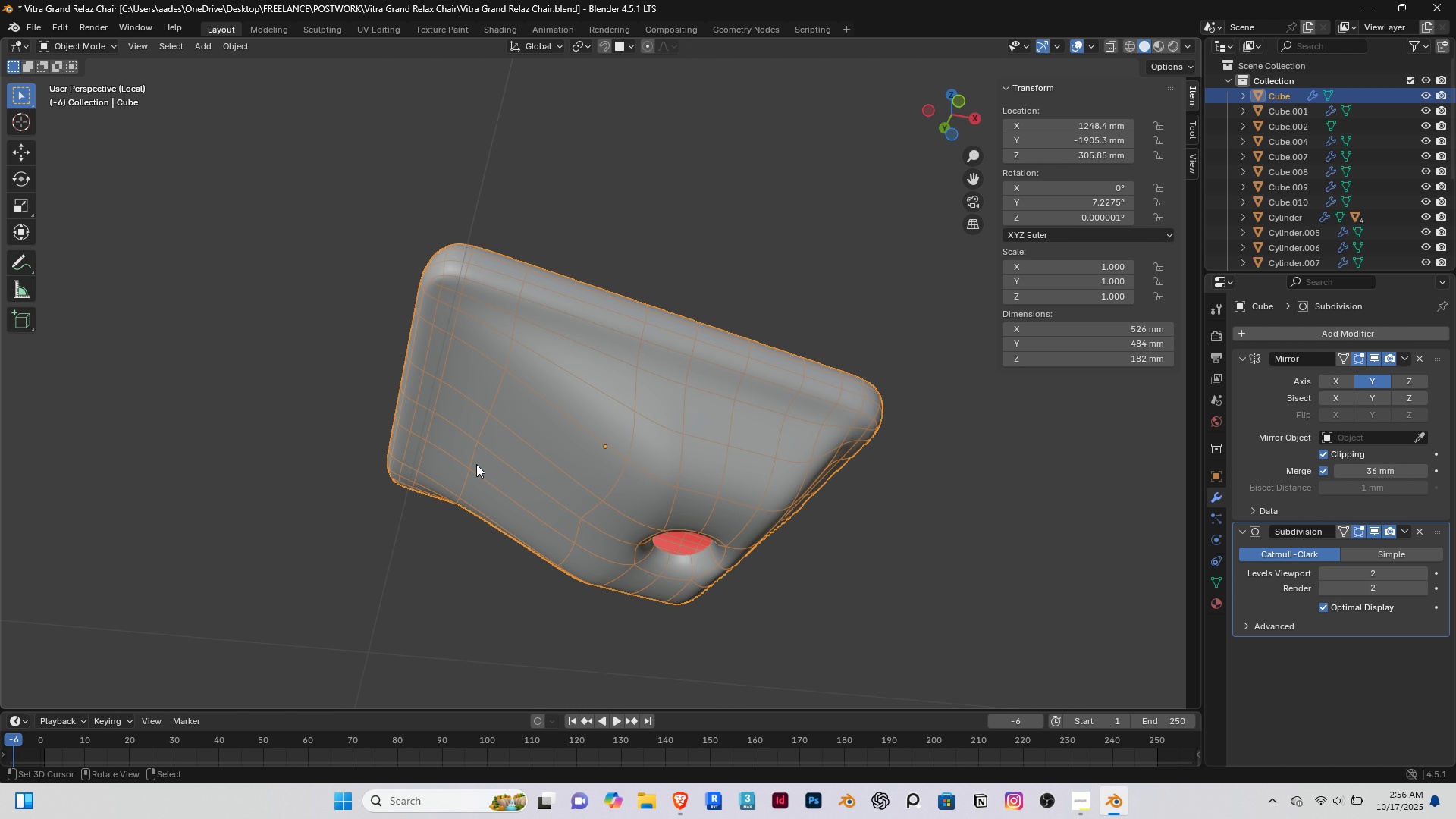 
key(Slash)
 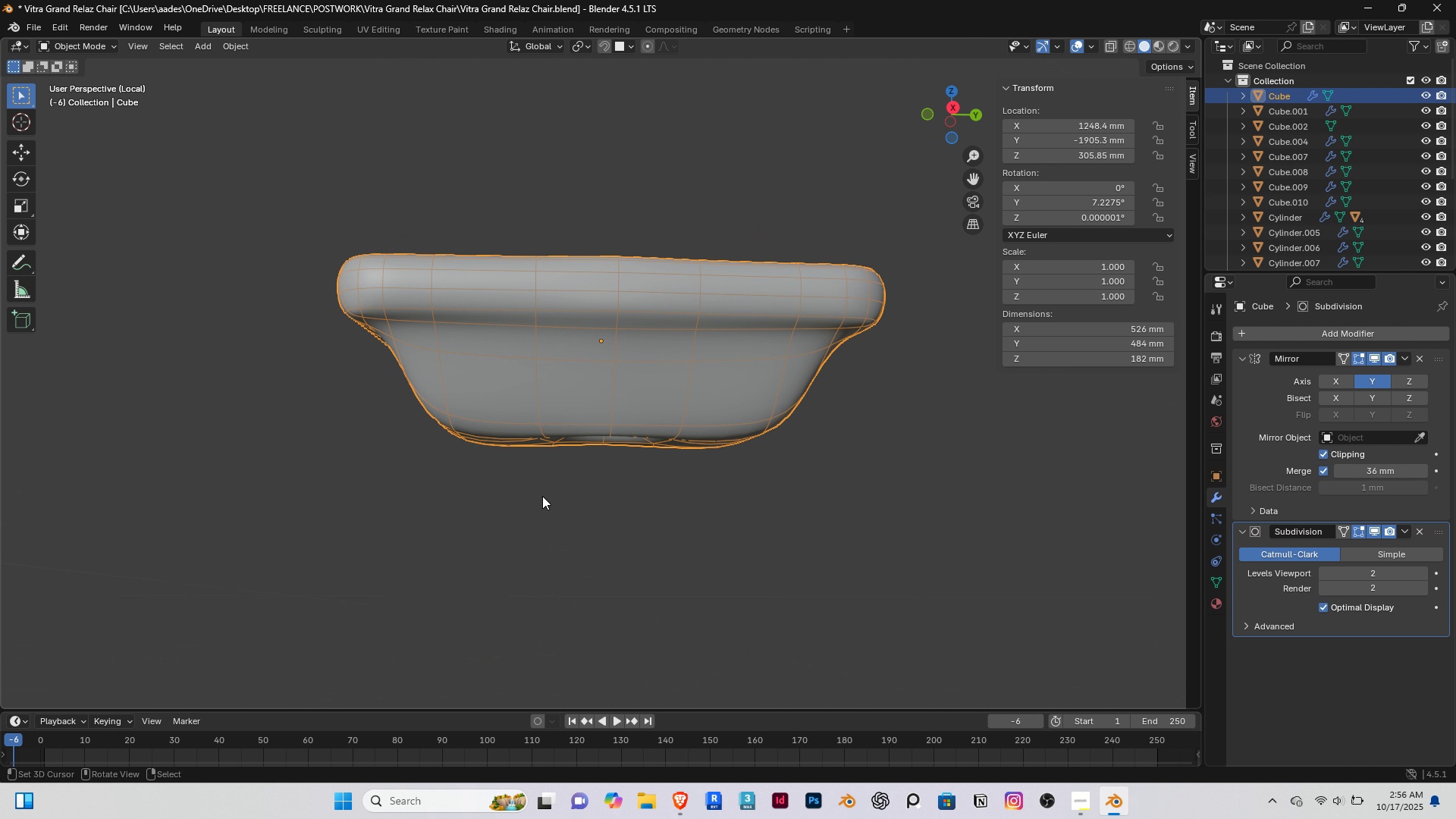 
key(Tab)
 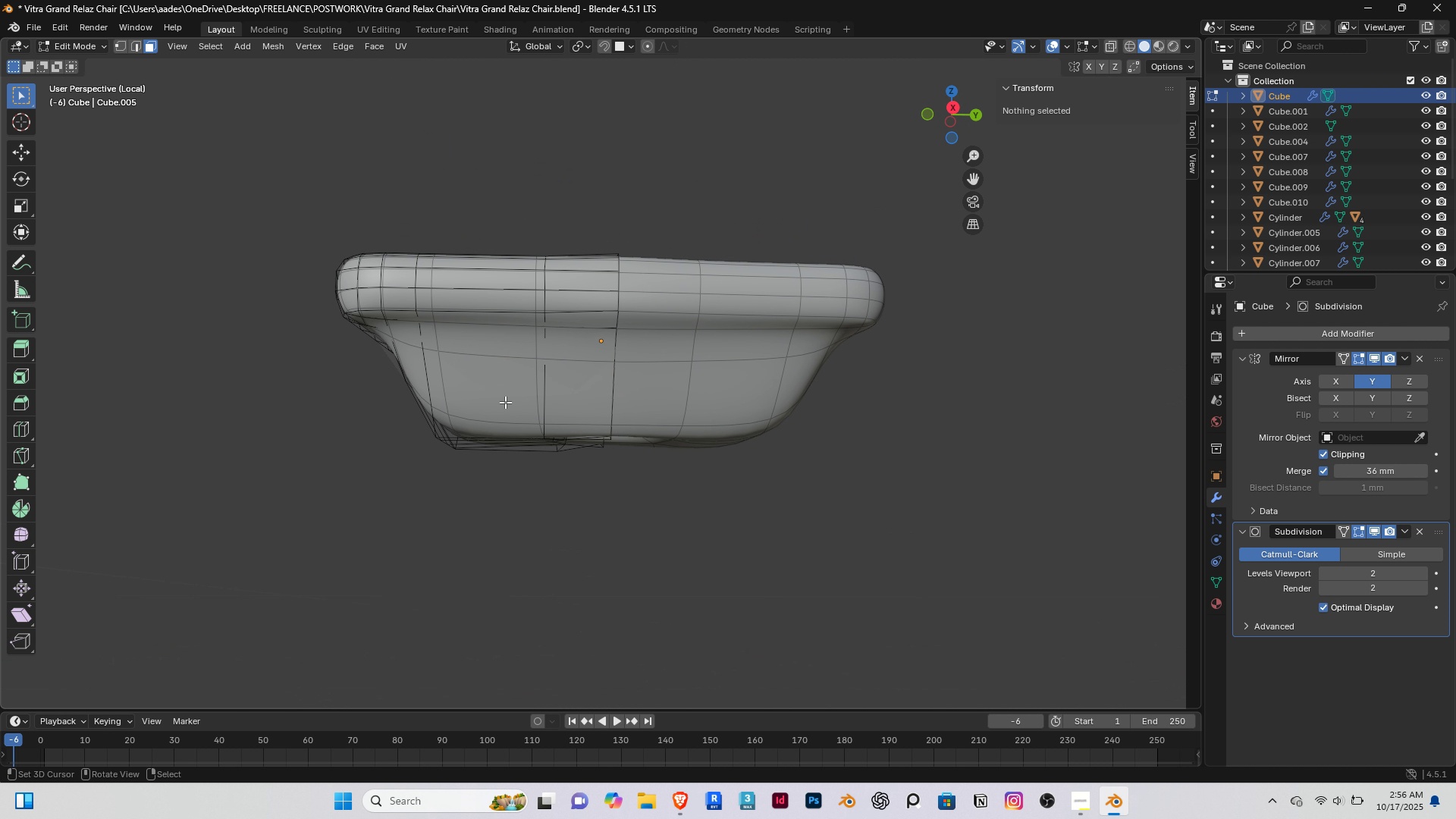 
scroll: coordinate [617, 328], scroll_direction: up, amount: 4.0
 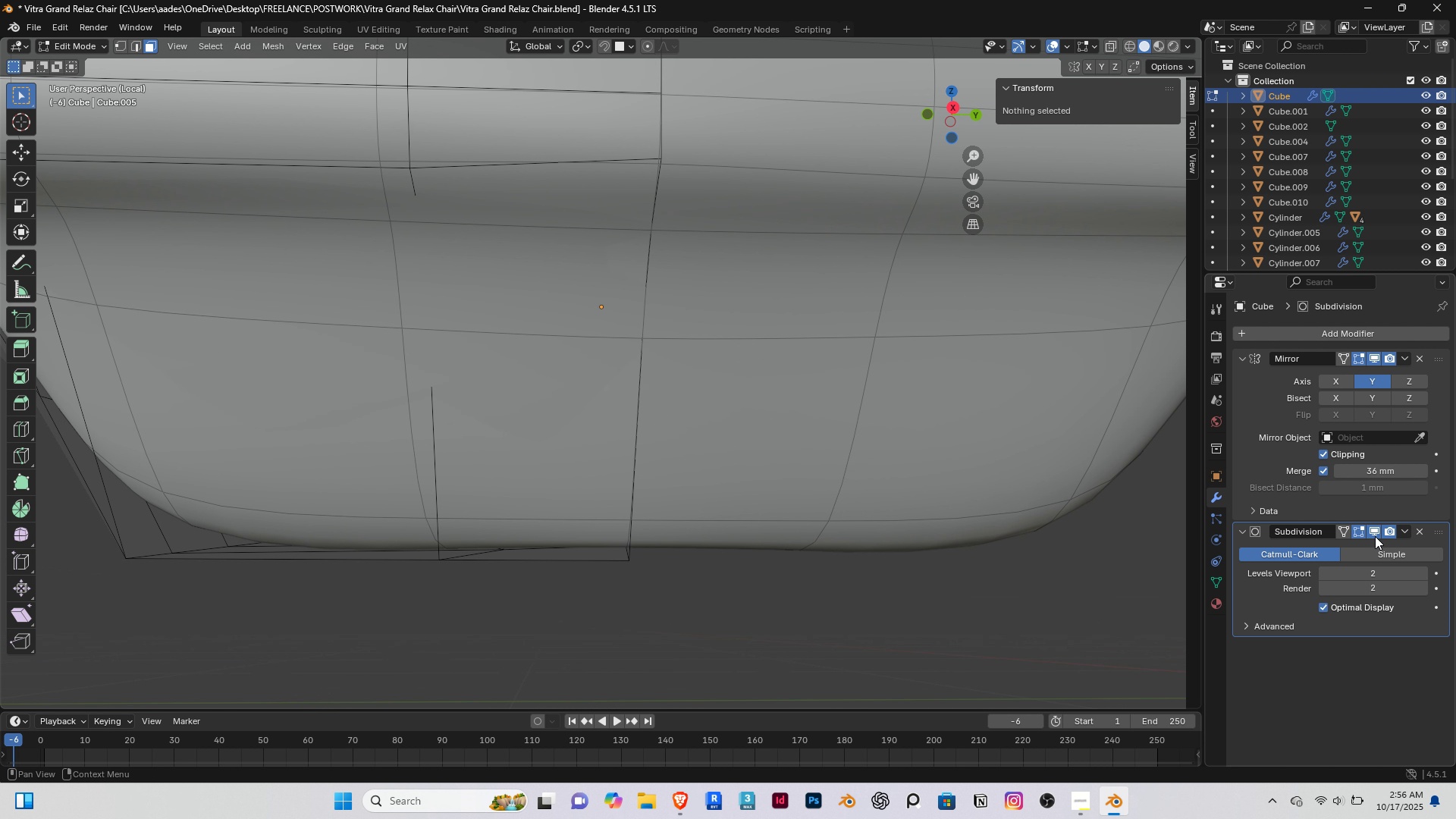 
left_click([1379, 534])
 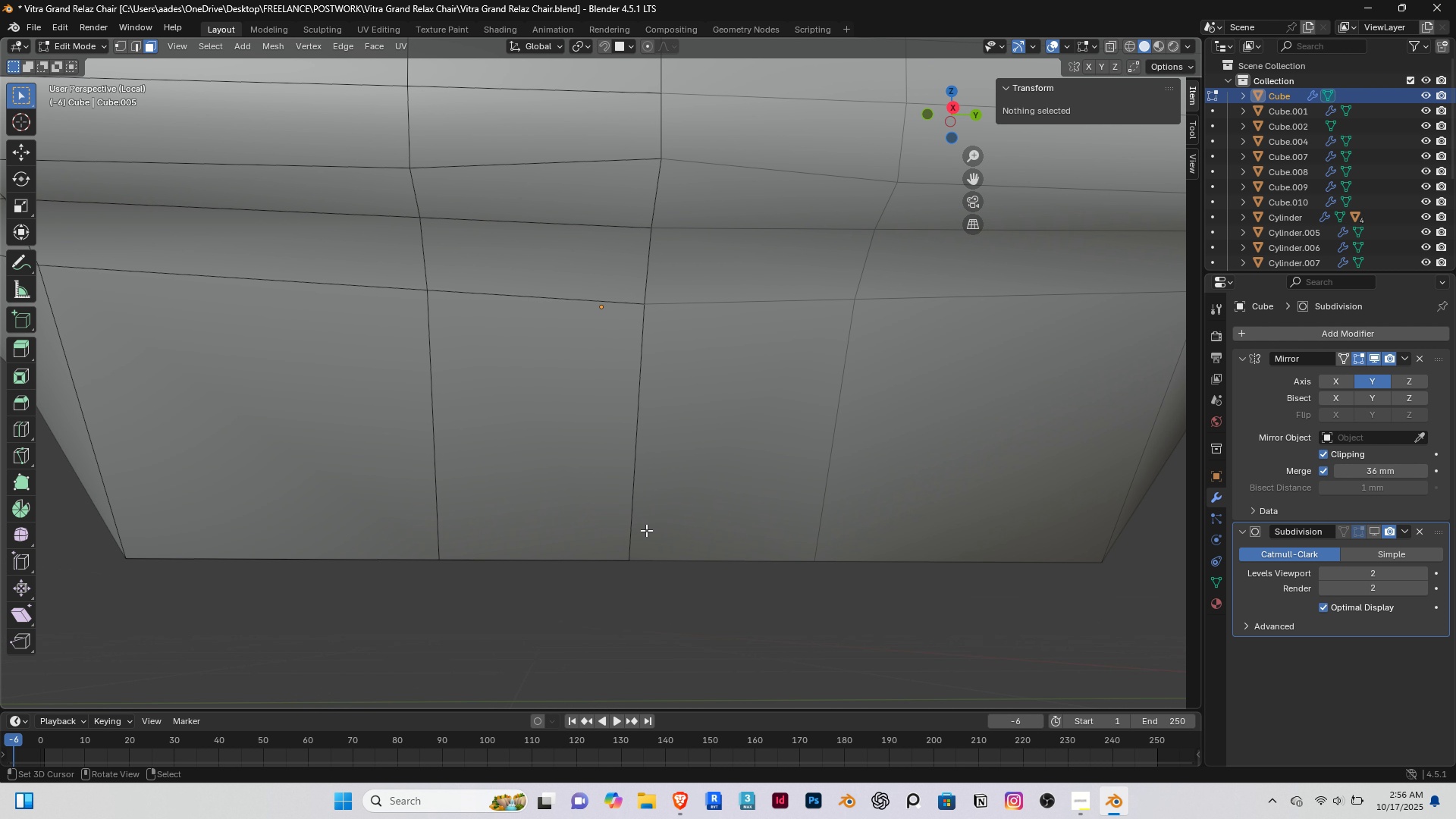 
scroll: coordinate [645, 530], scroll_direction: down, amount: 3.0
 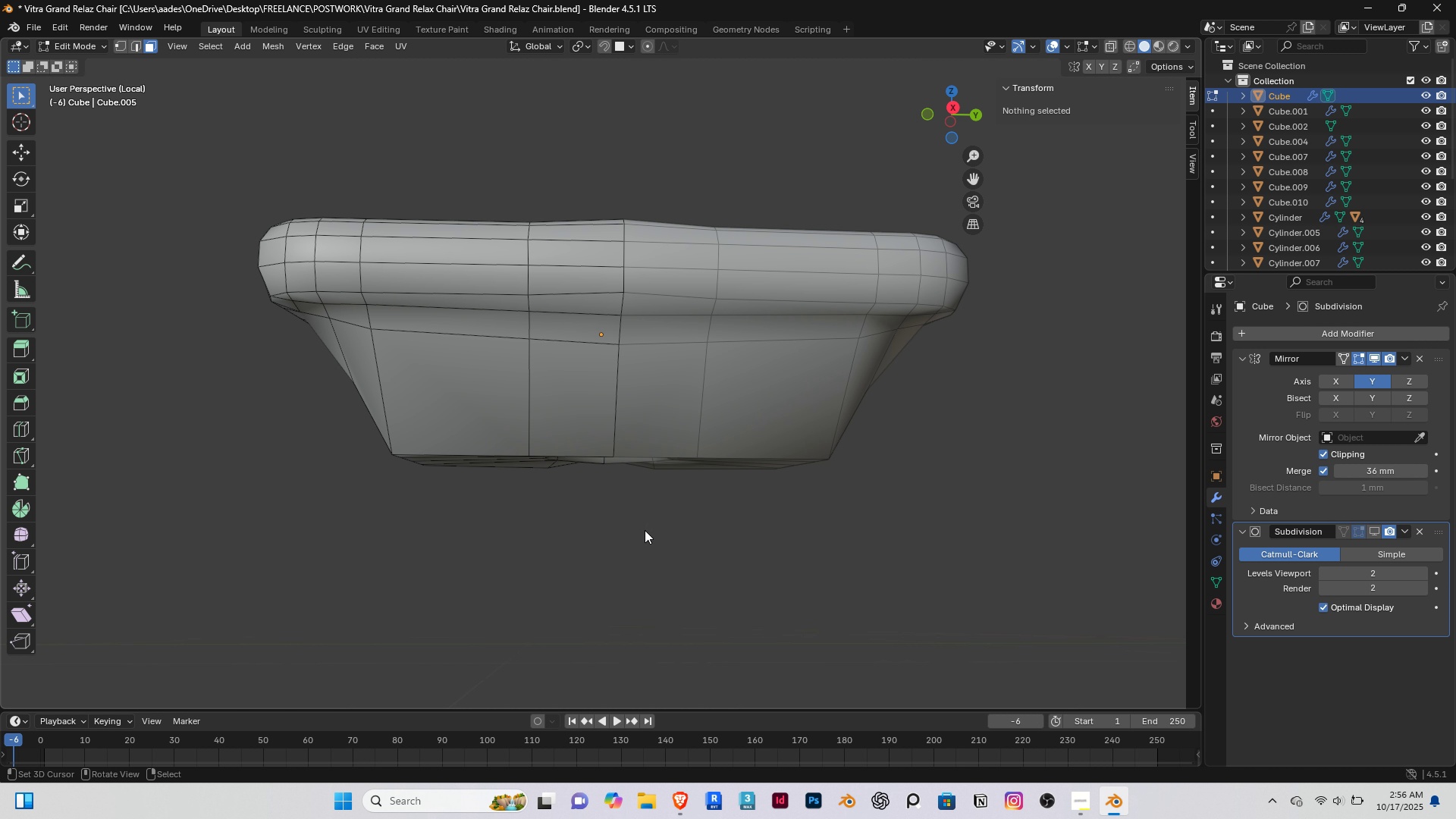 
key(Tab)
type( sha)
 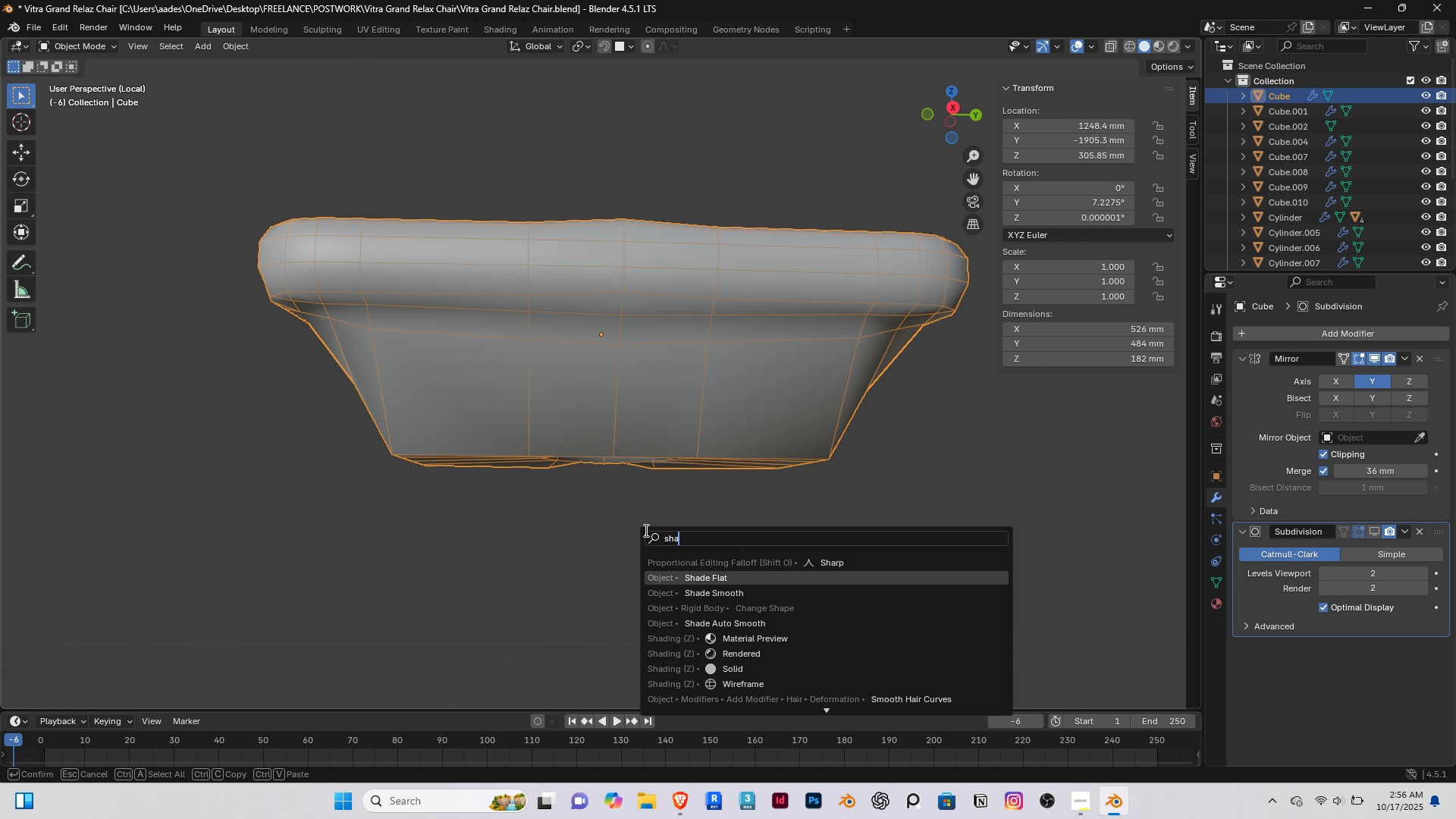 
key(ArrowDown)
 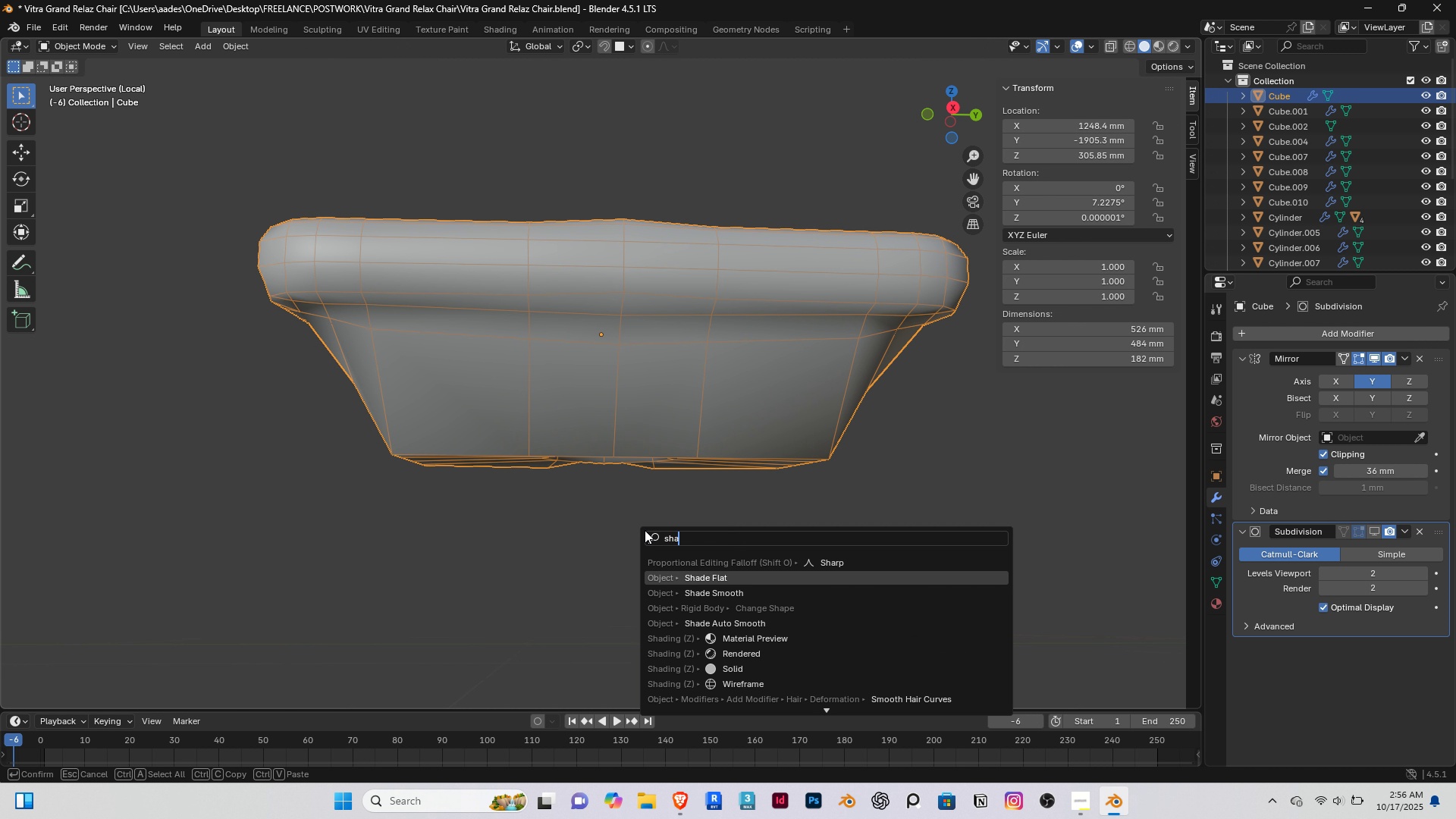 
key(Enter)
 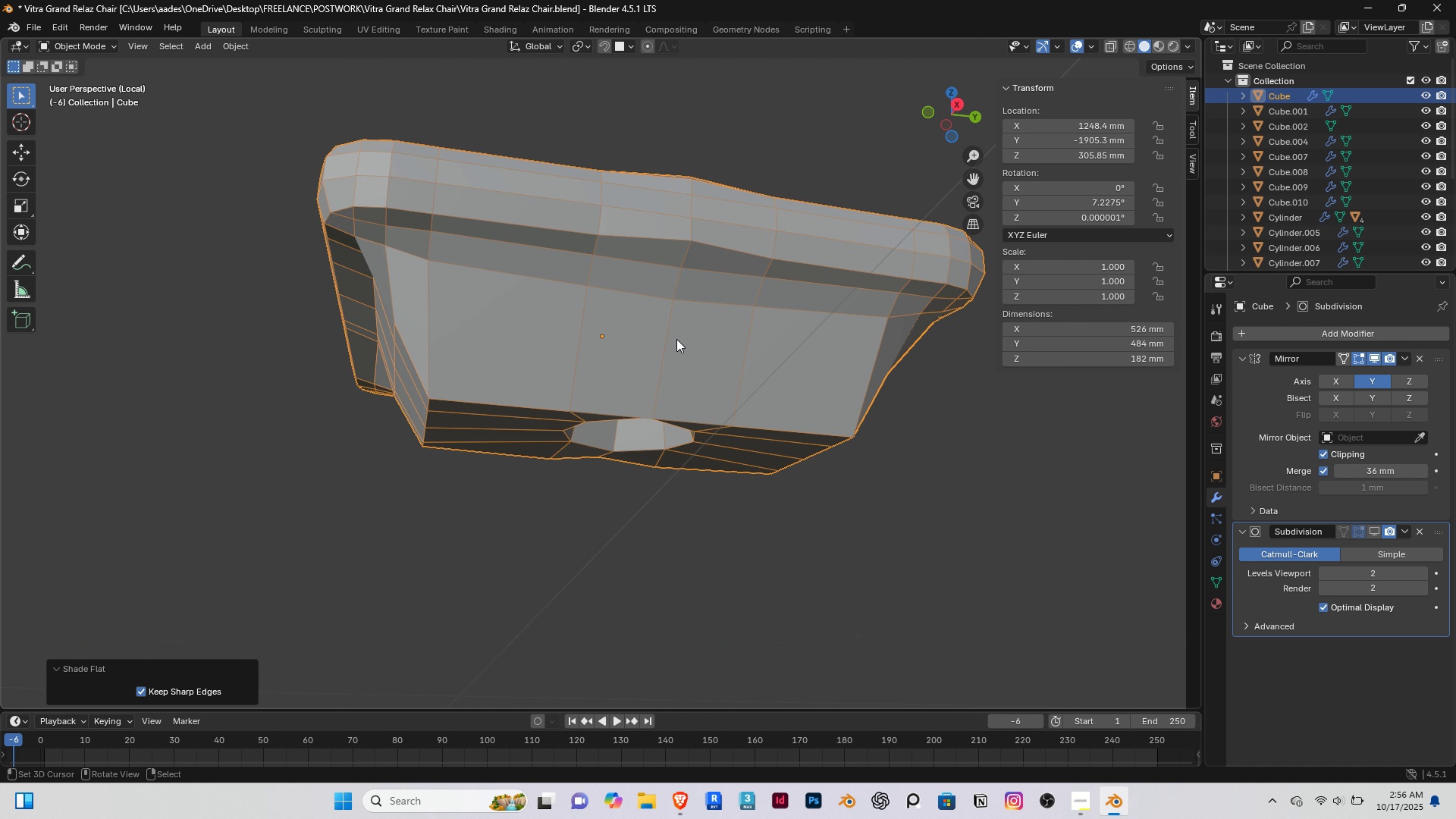 
key(Tab)
 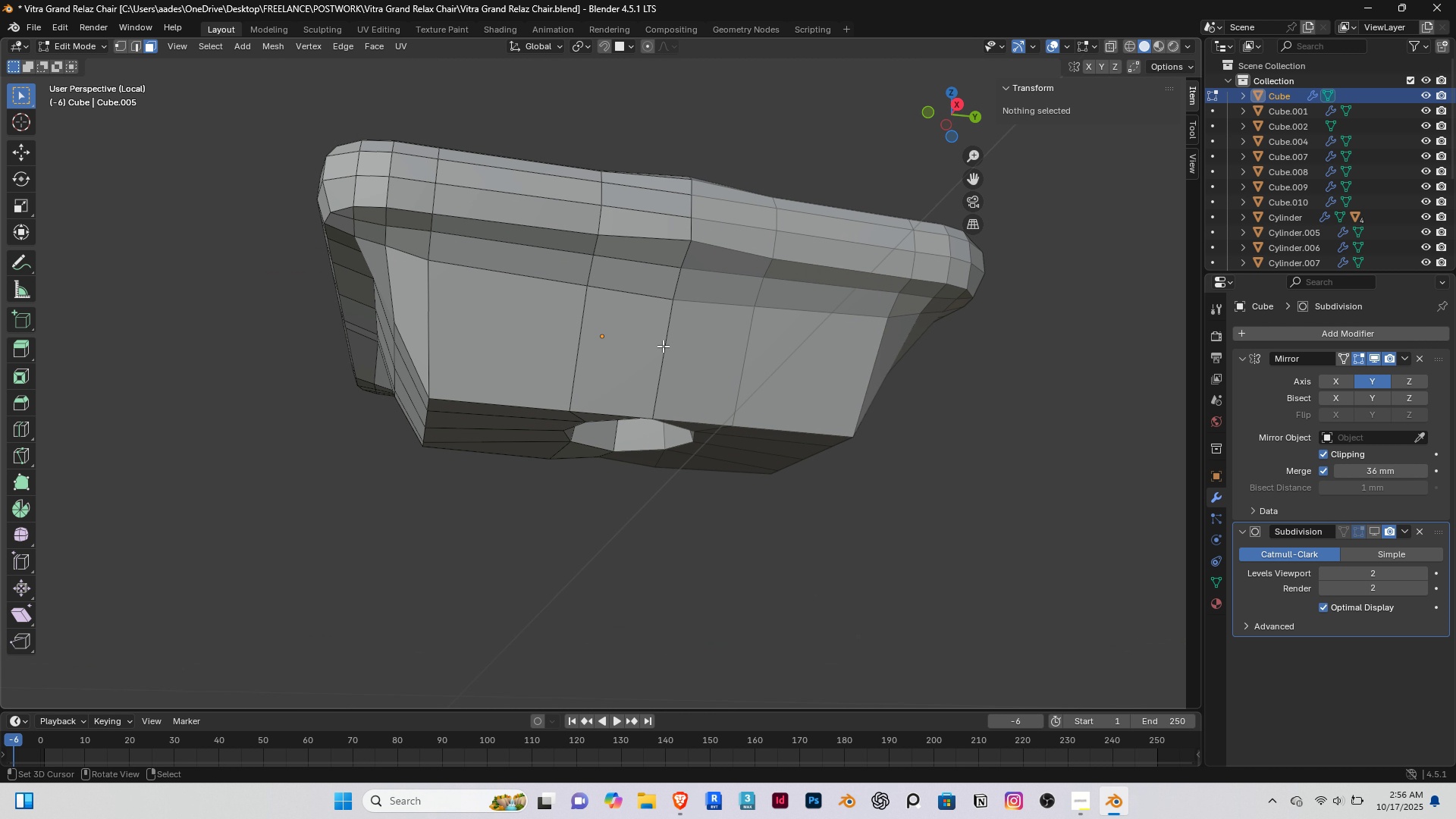 
key(K)
 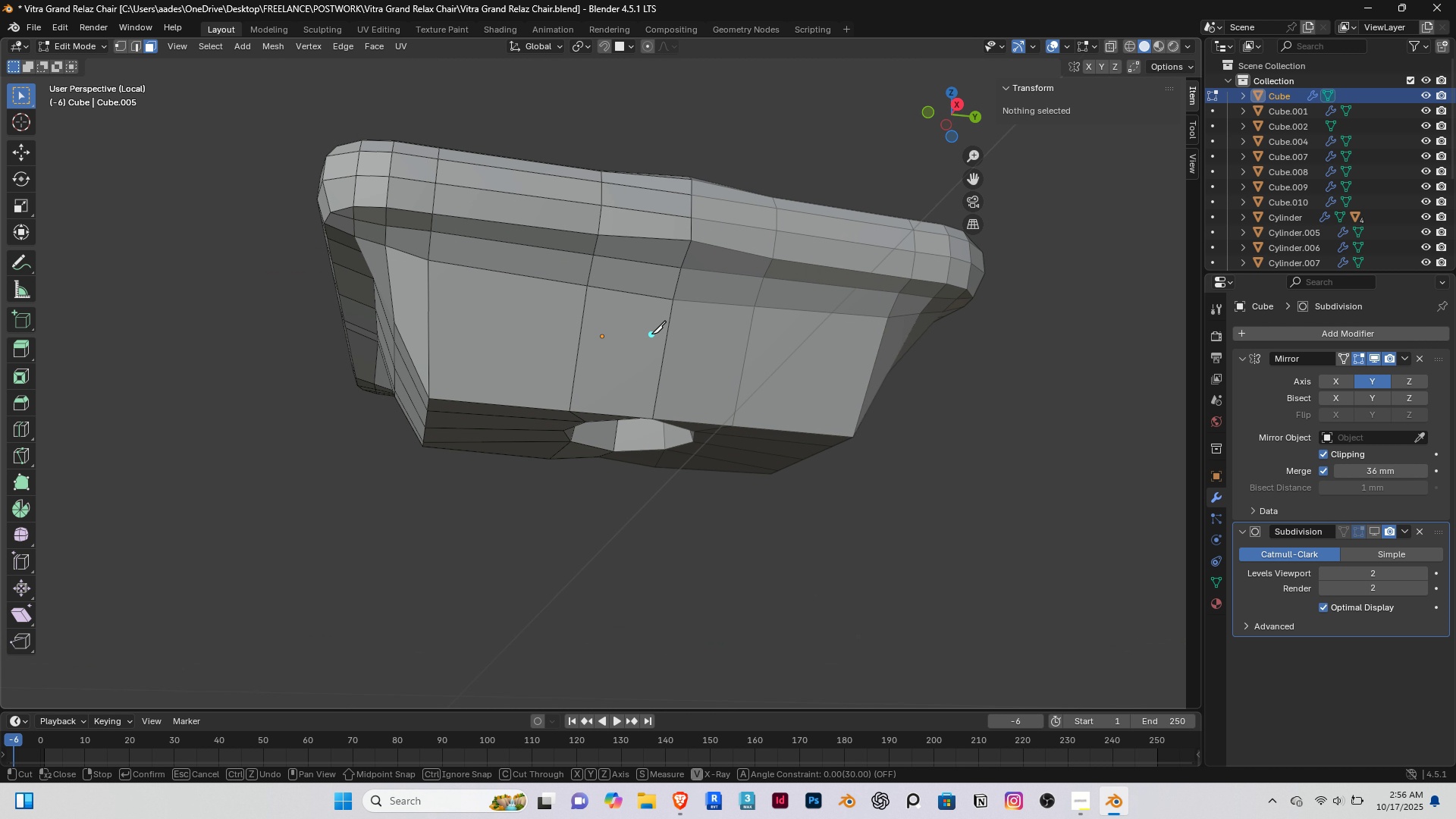 
scroll: coordinate [666, 314], scroll_direction: up, amount: 2.0
 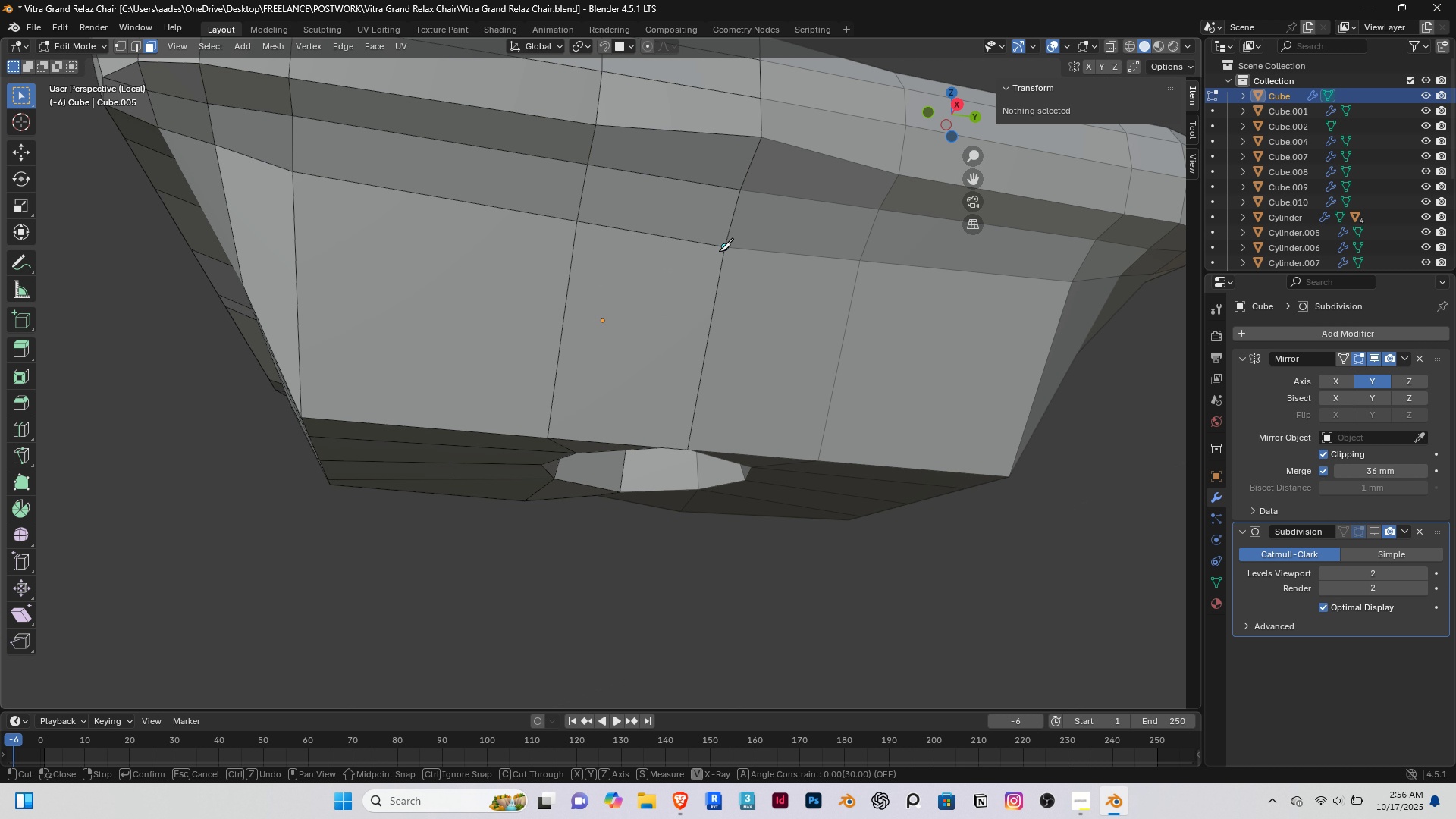 
left_click([720, 251])
 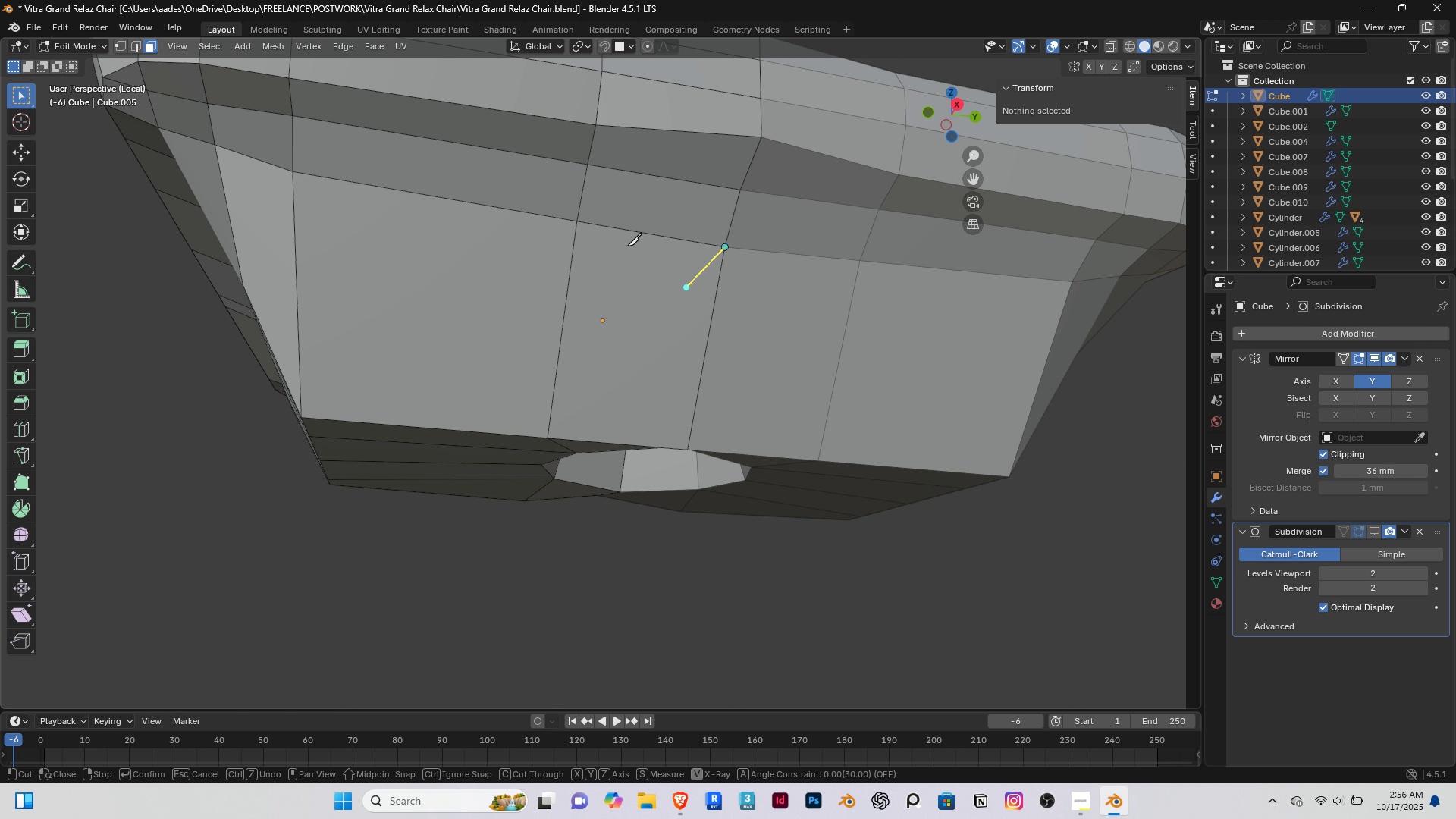 
key(Backquote)
 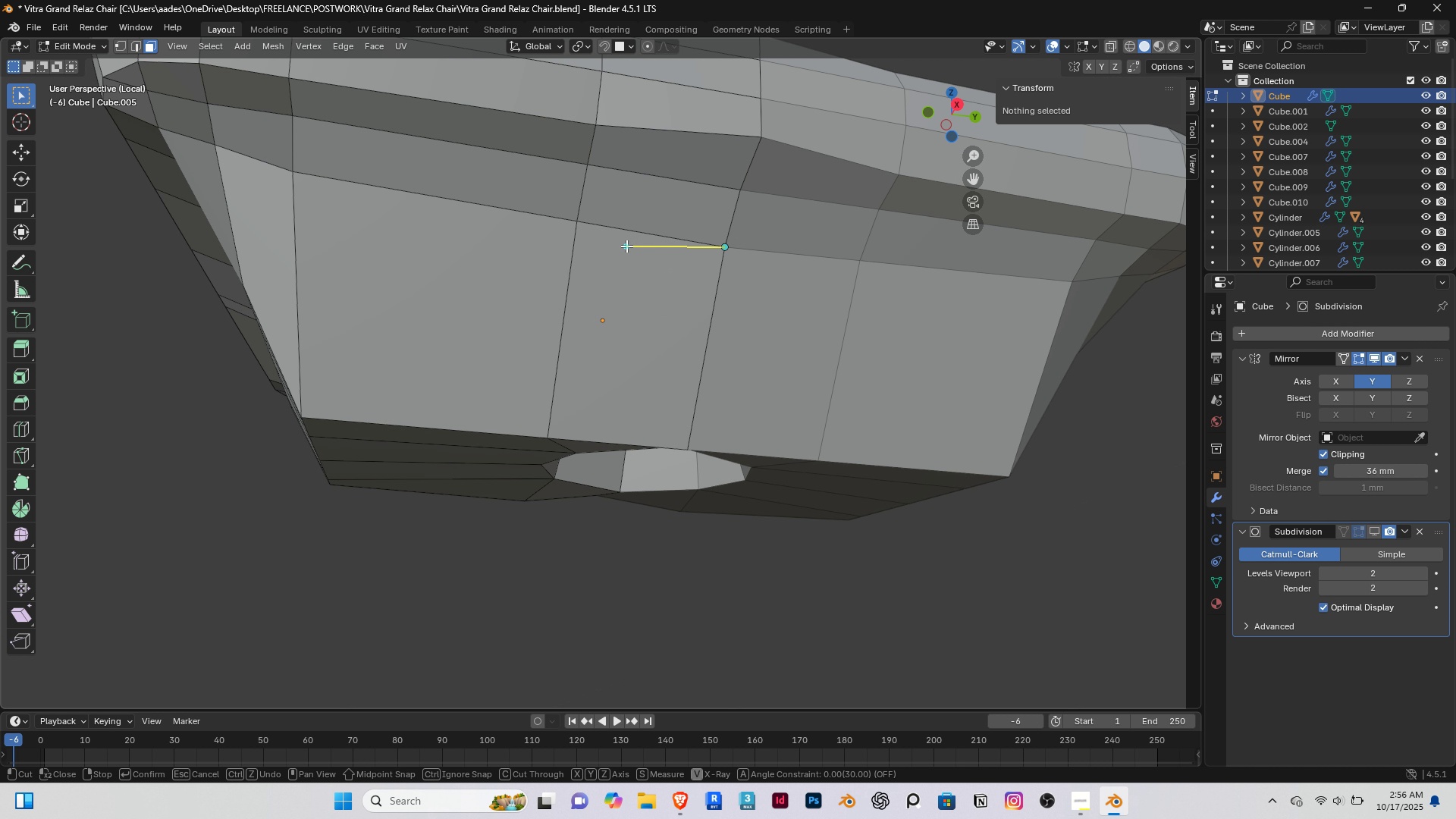 
key(Escape)
 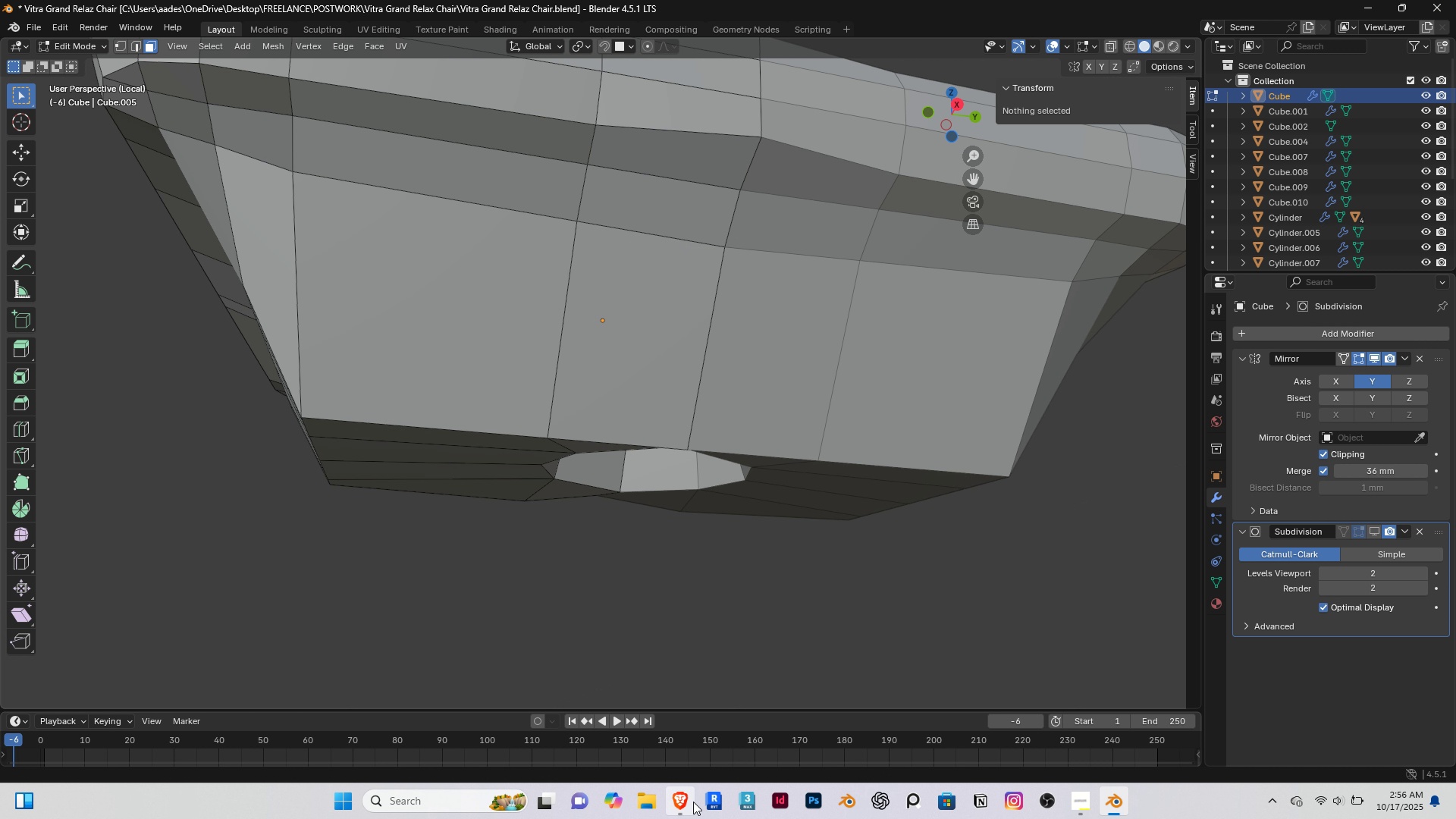 
left_click([688, 803])
 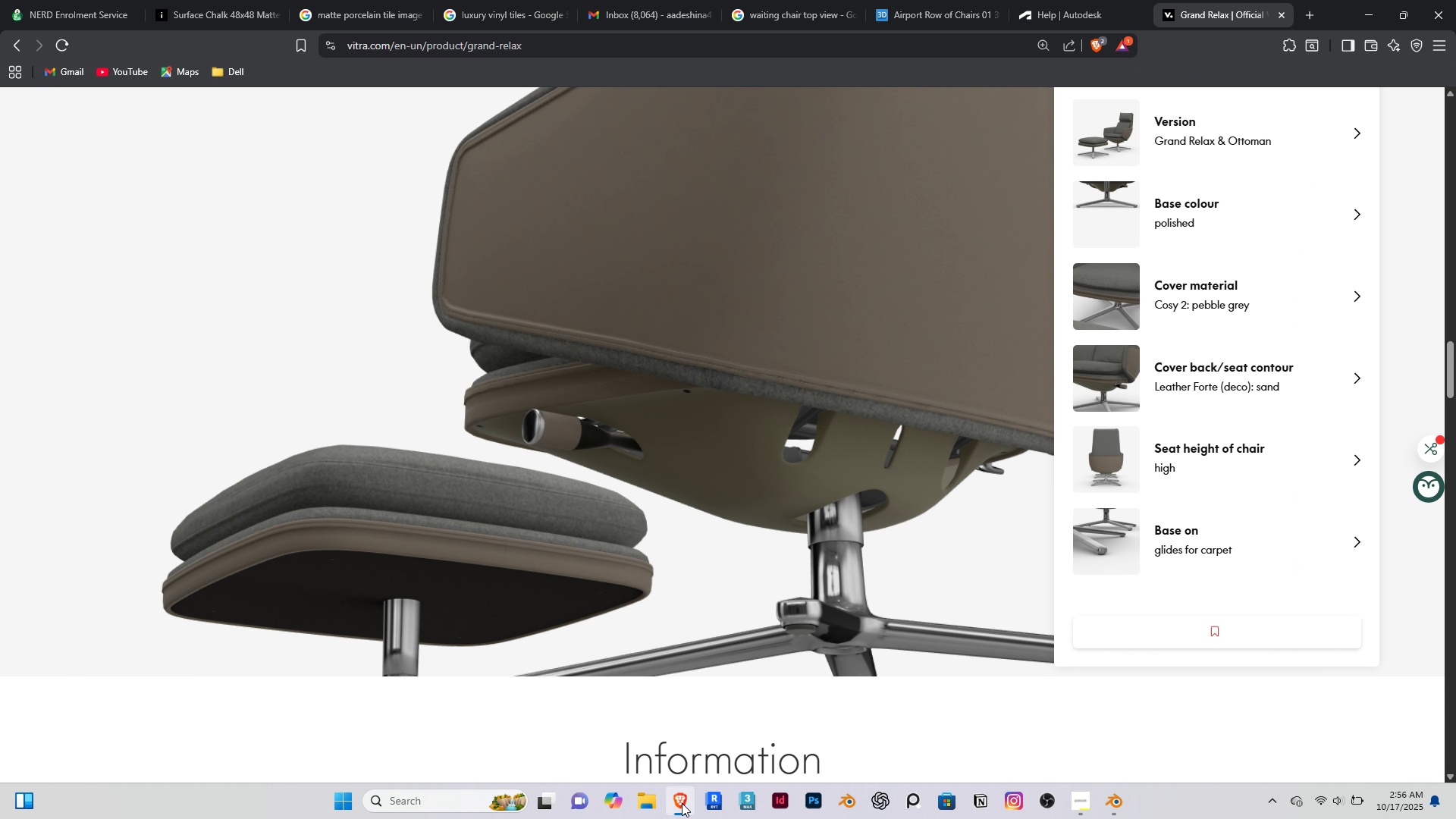 
left_click([682, 803])
 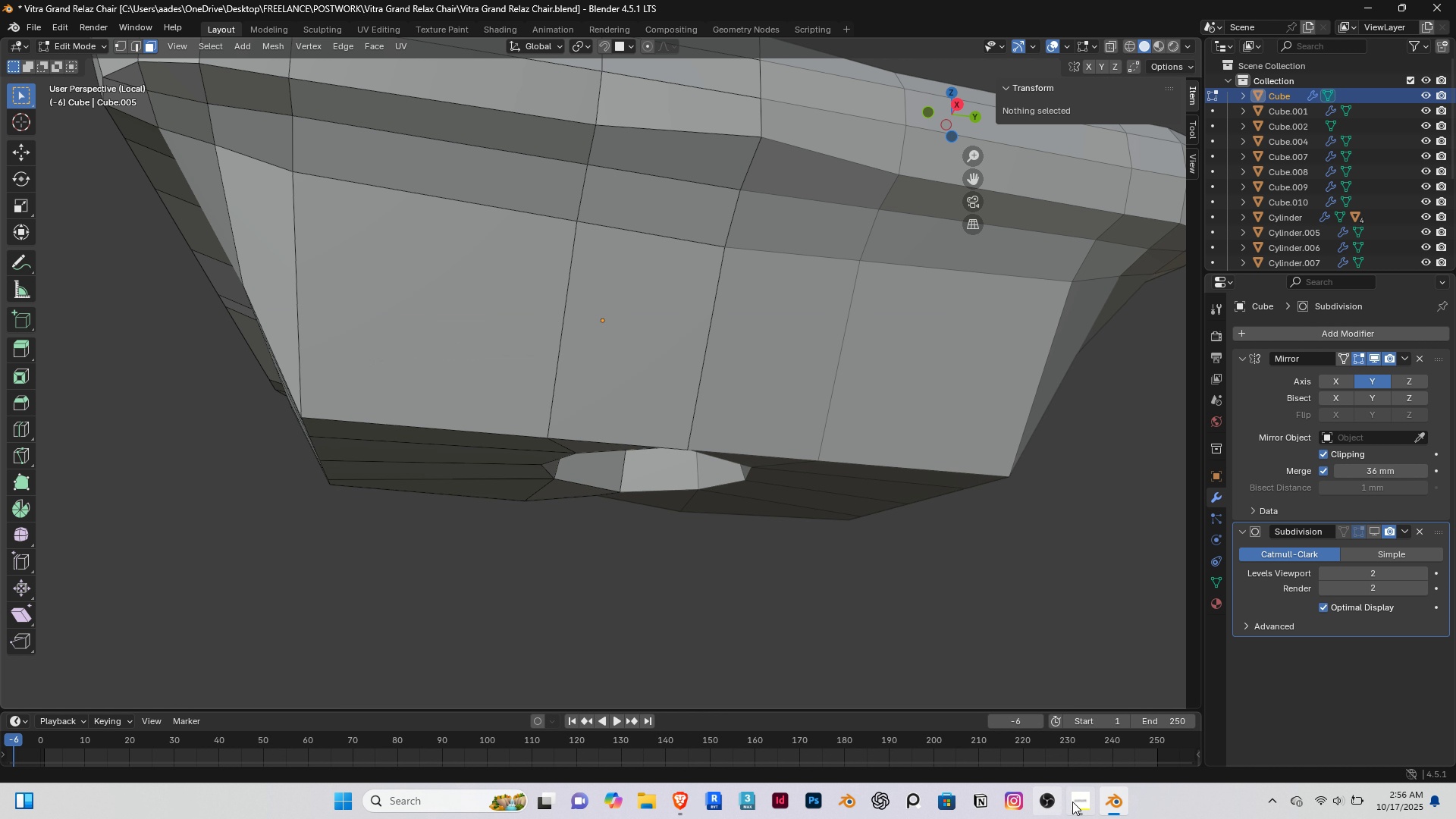 
left_click([1084, 802])